 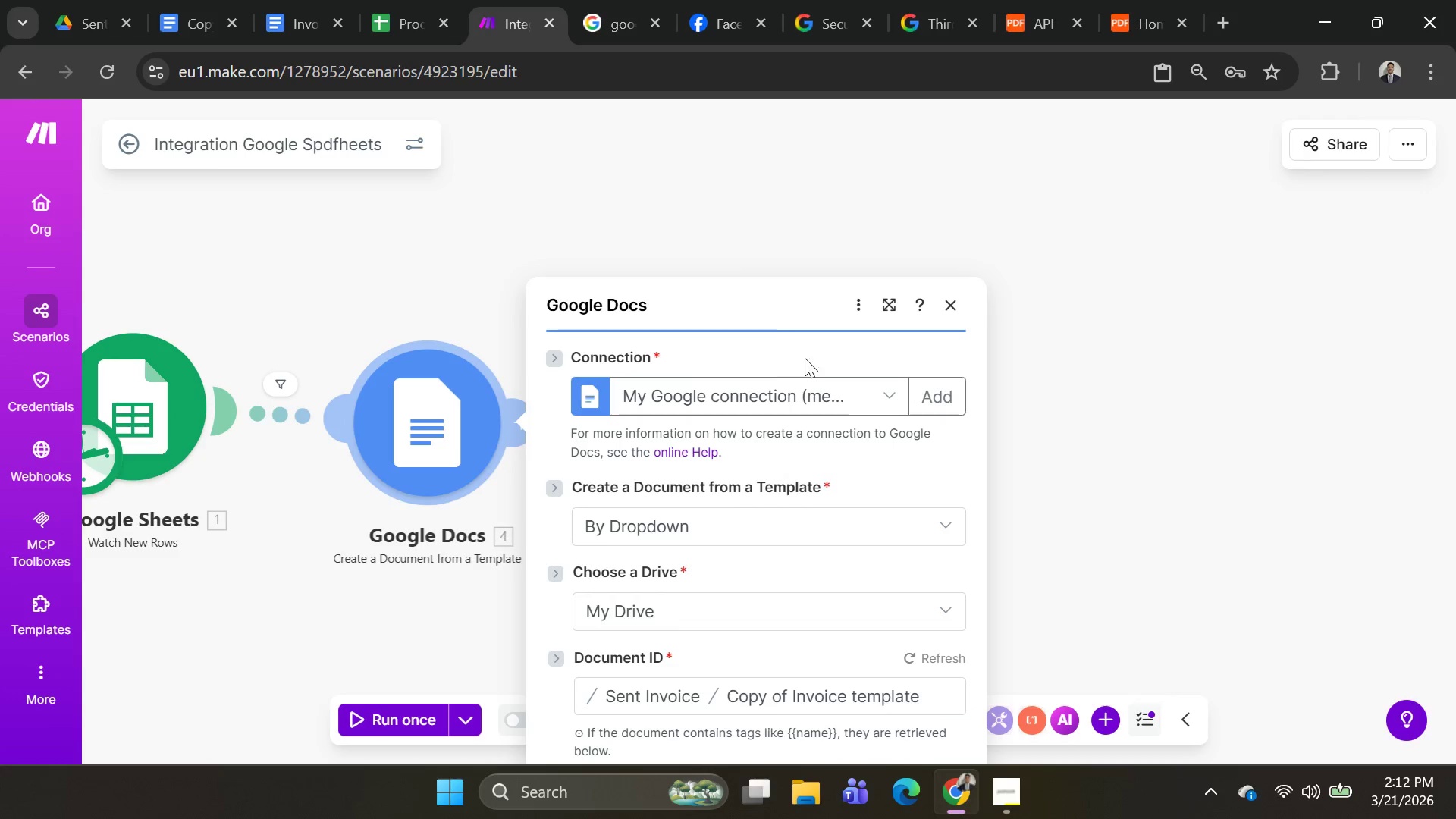 
left_click([446, 264])
 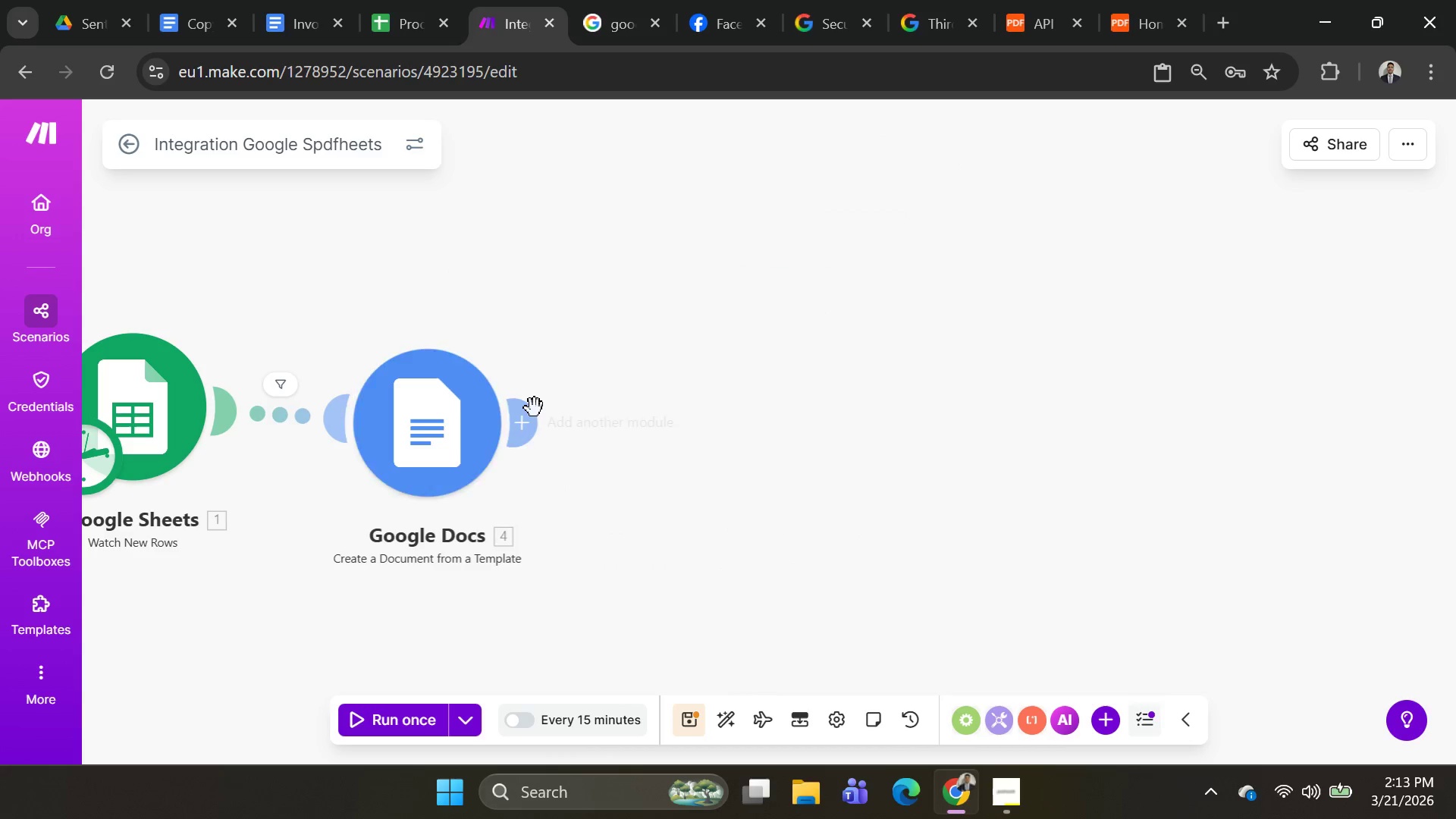 
left_click([534, 410])
 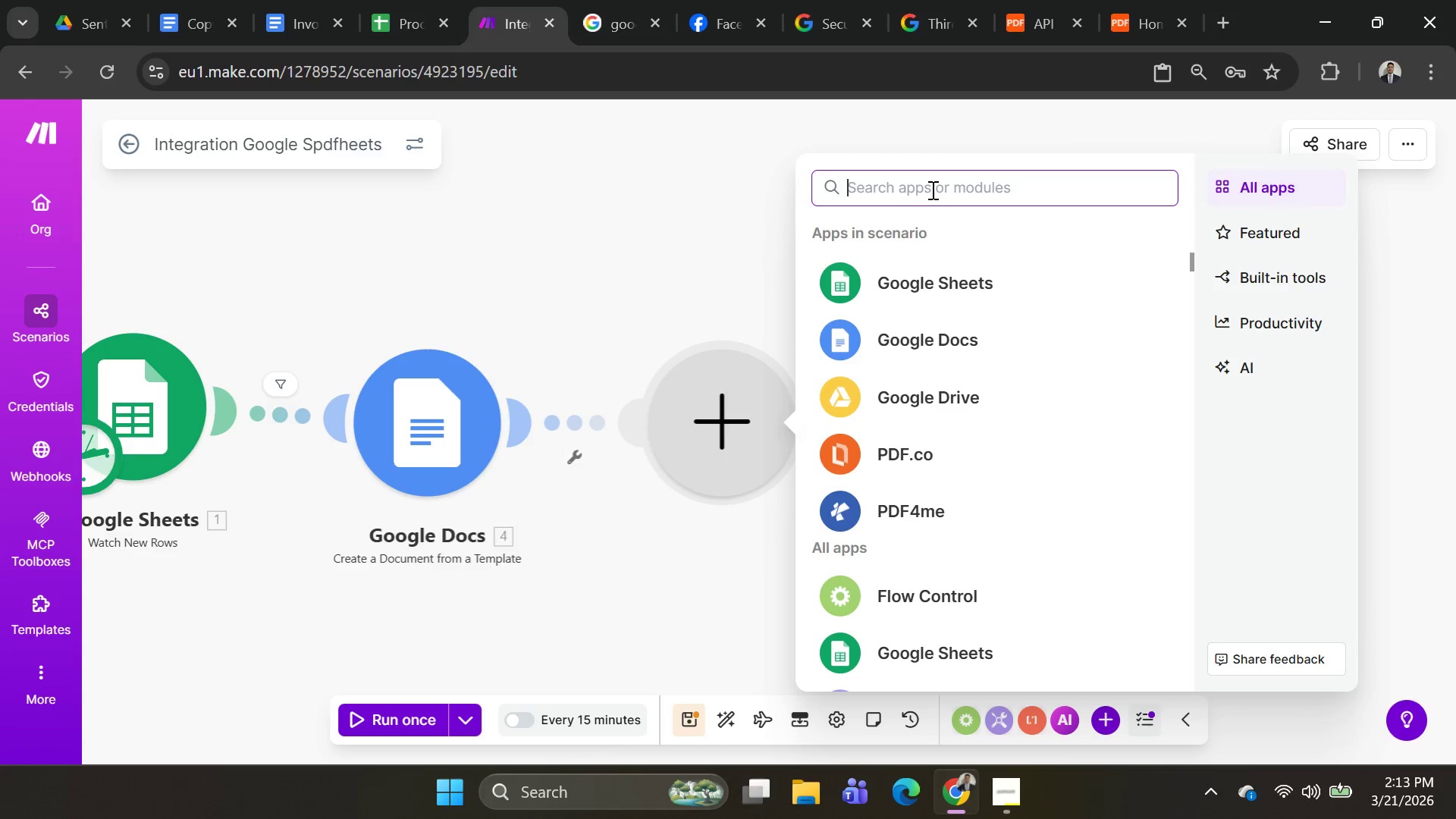 
hold_key(key=ShiftLeft, duration=1.11)
 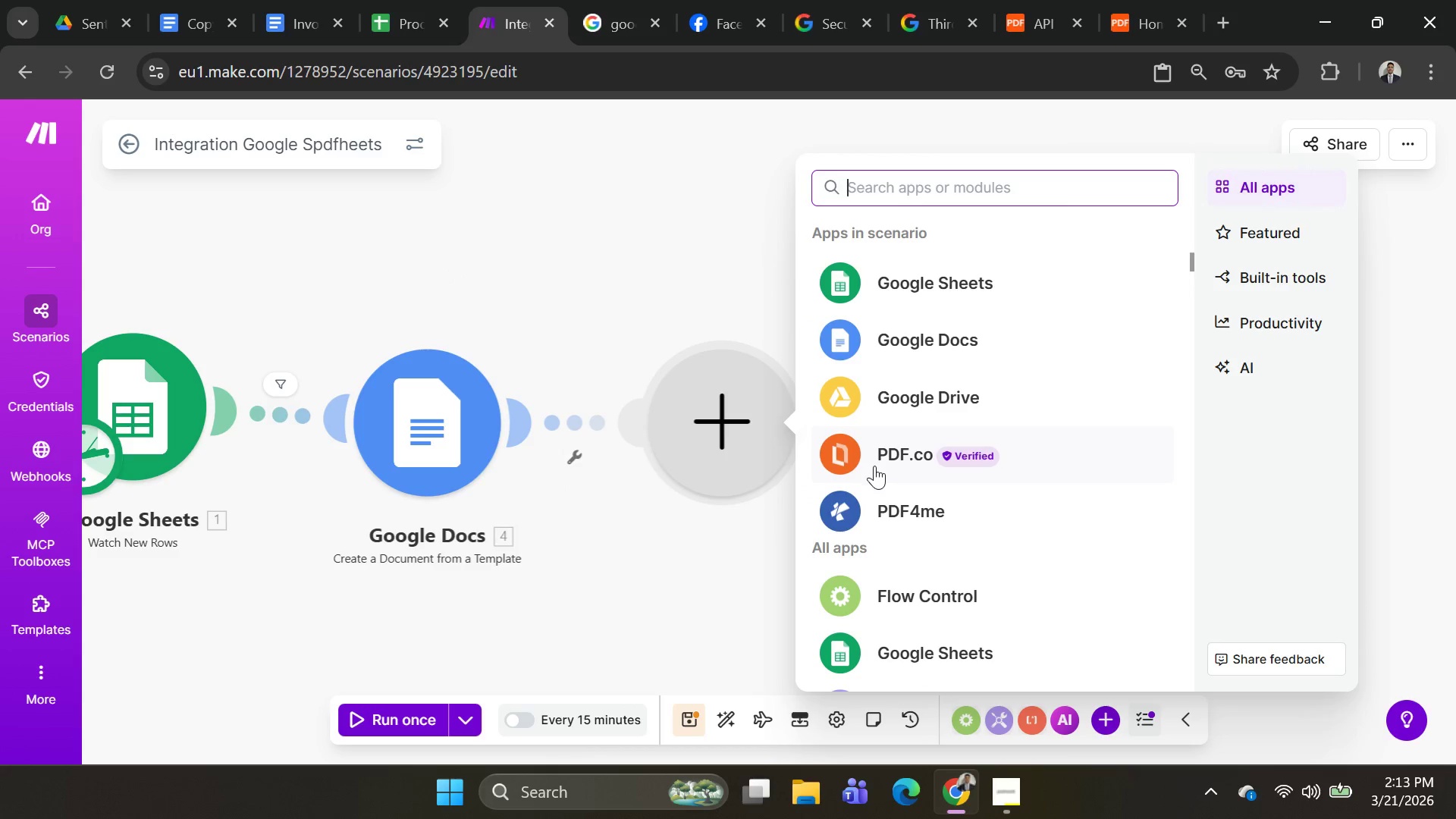 
left_click([880, 462])
 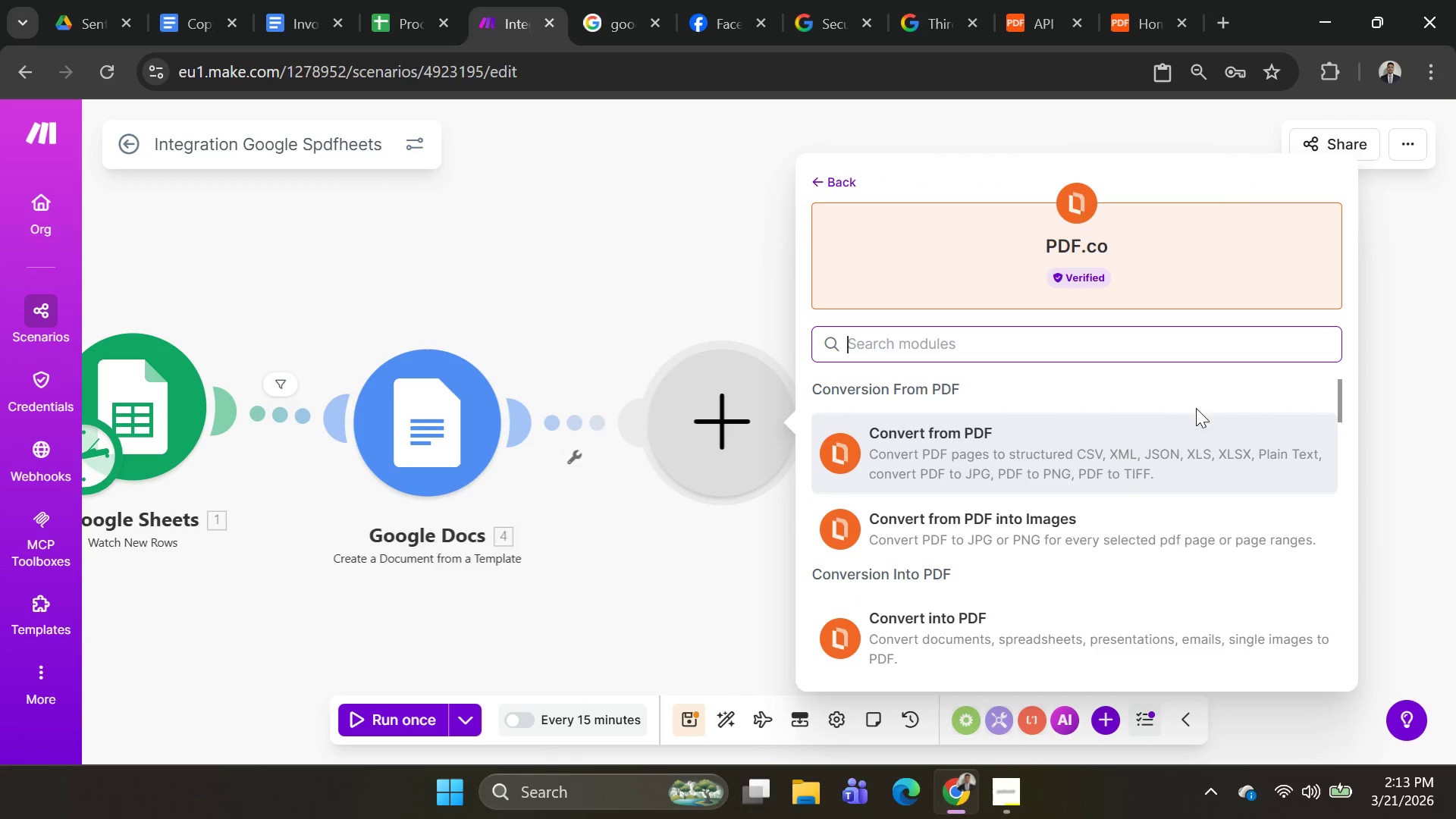 
scroll: coordinate [1211, 407], scroll_direction: none, amount: 0.0
 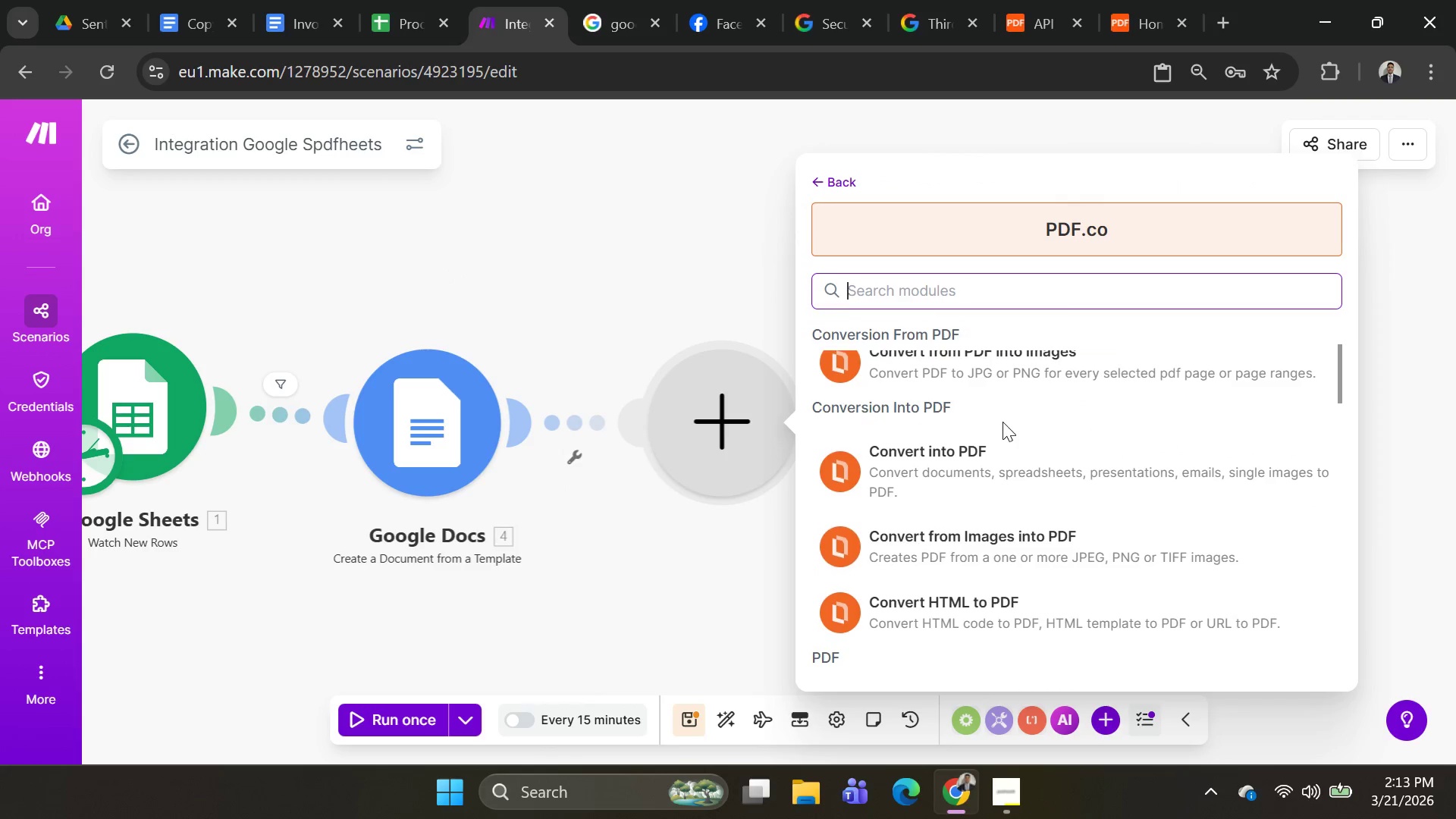 
scroll: coordinate [996, 435], scroll_direction: up, amount: 1.0
 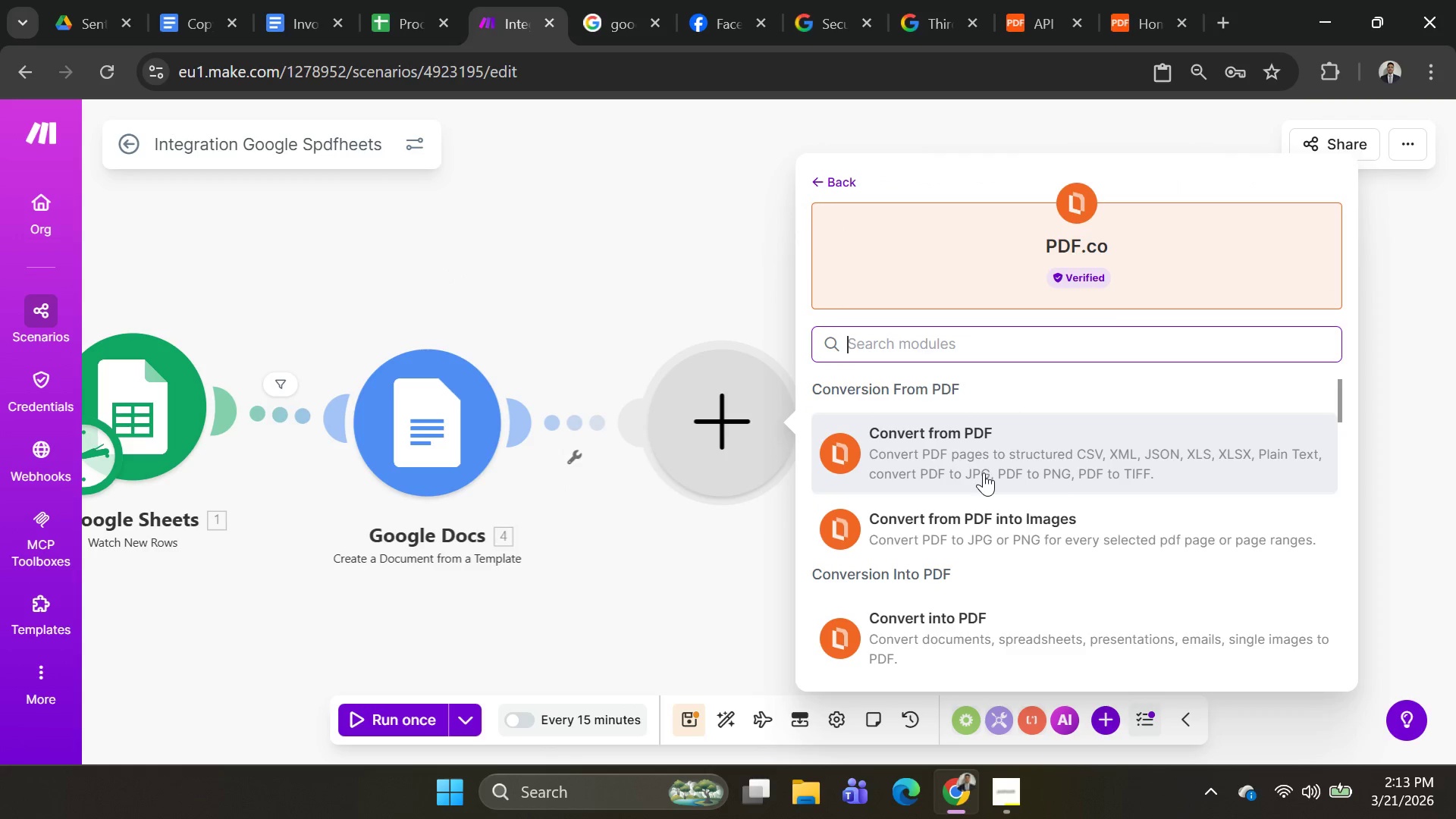 
scroll: coordinate [984, 526], scroll_direction: none, amount: 0.0
 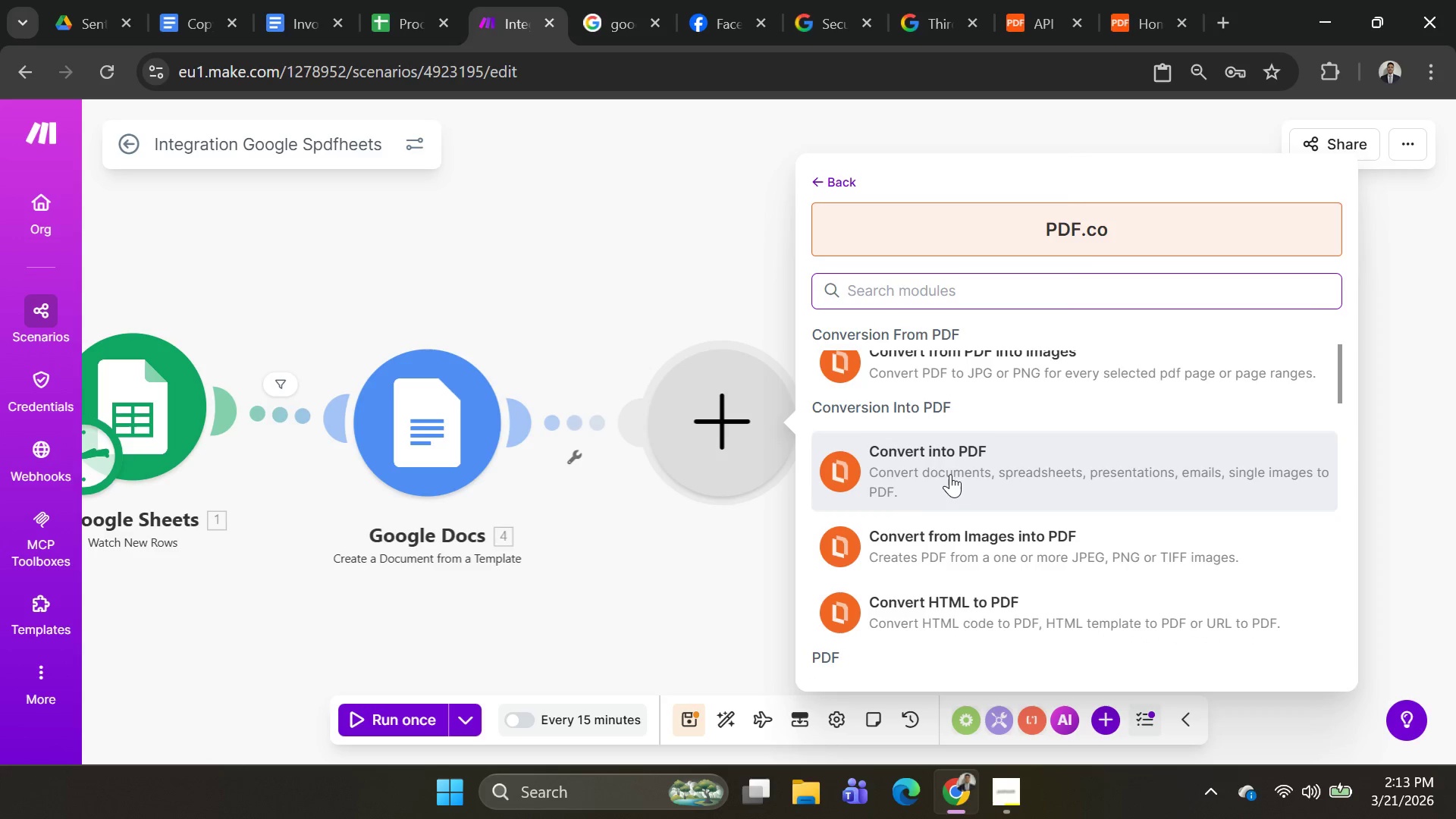 
scroll: coordinate [974, 491], scroll_direction: down, amount: 2.0
 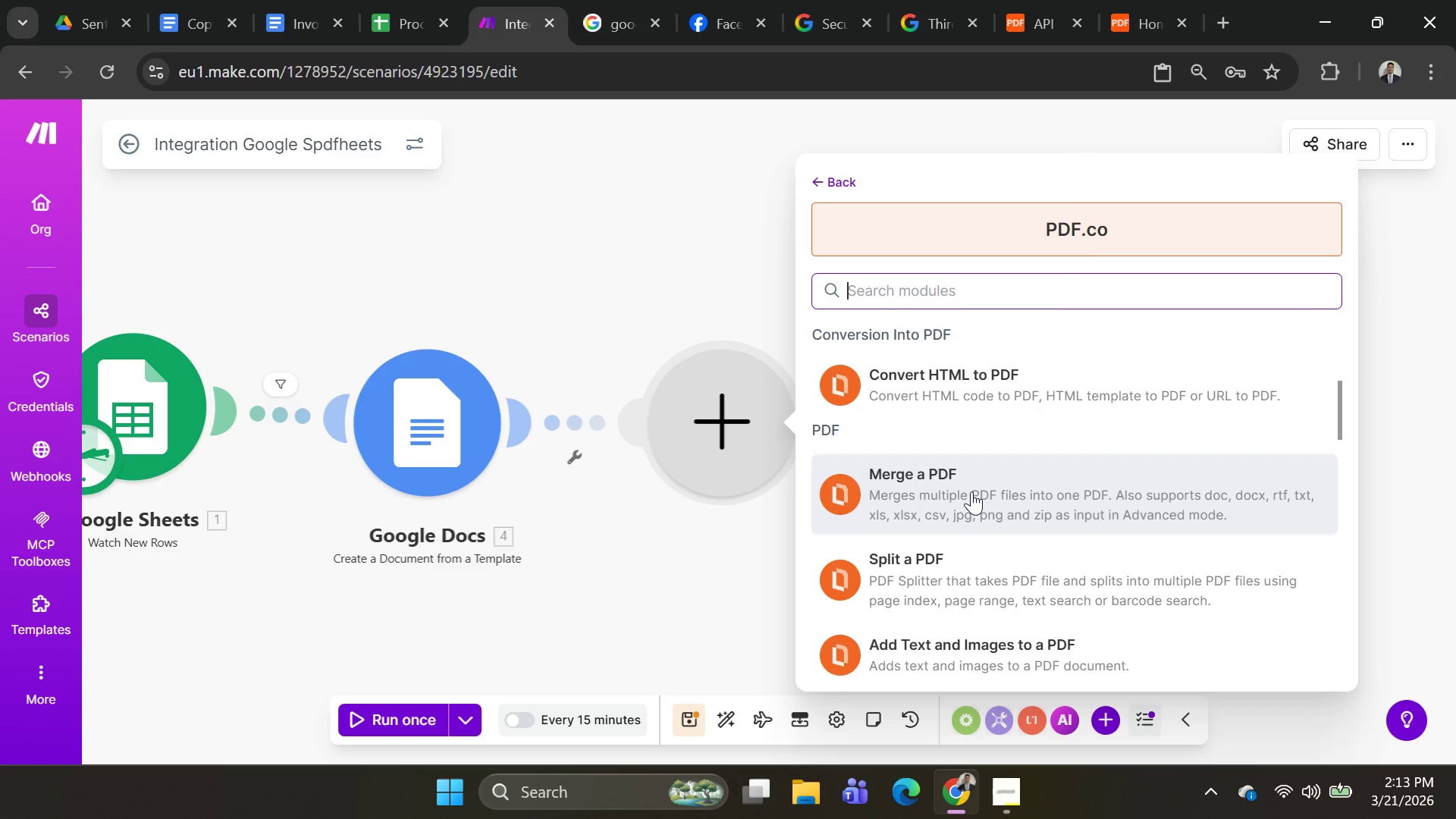 
scroll: coordinate [971, 502], scroll_direction: none, amount: 0.0
 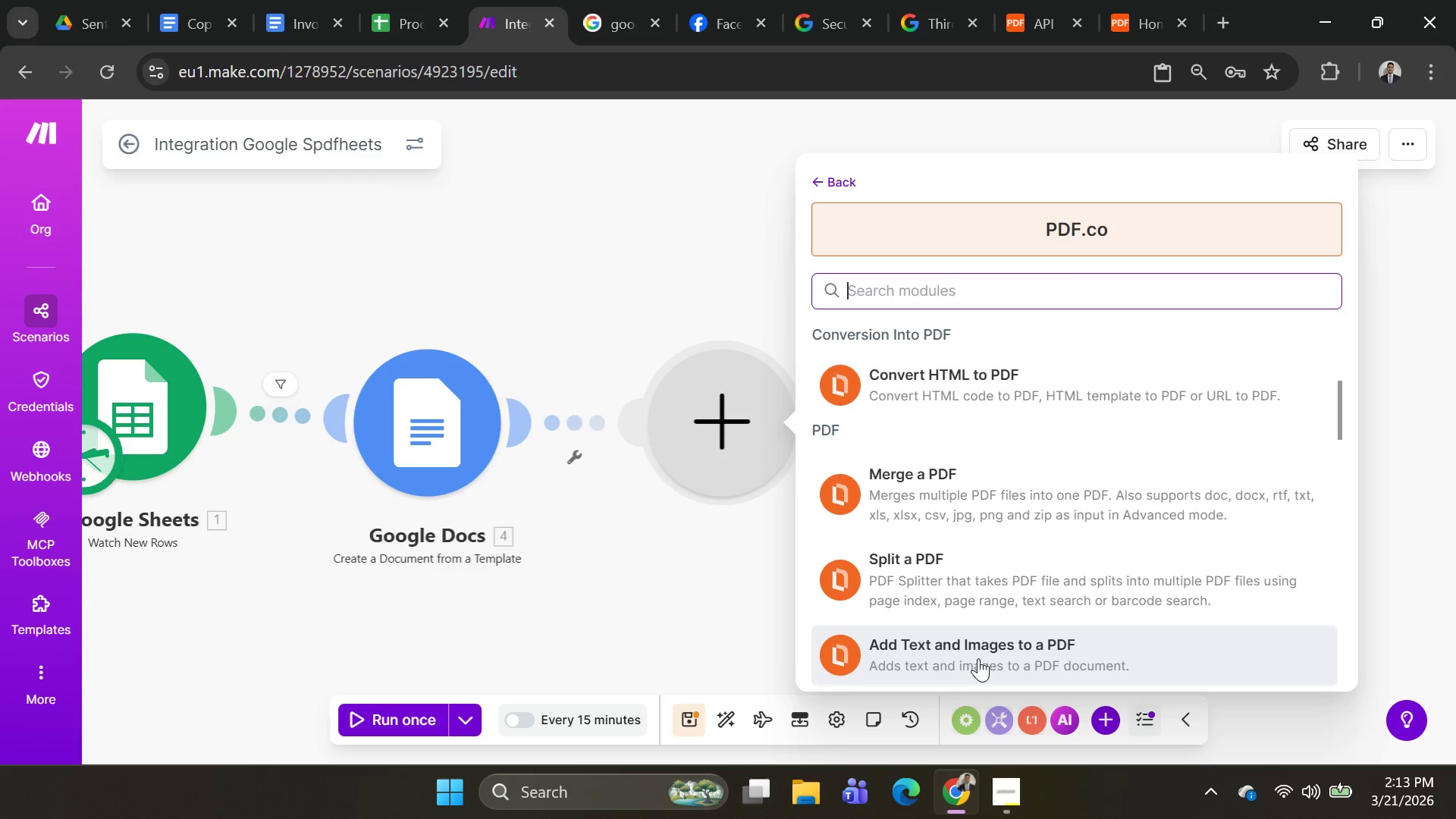 
left_click([973, 655])
 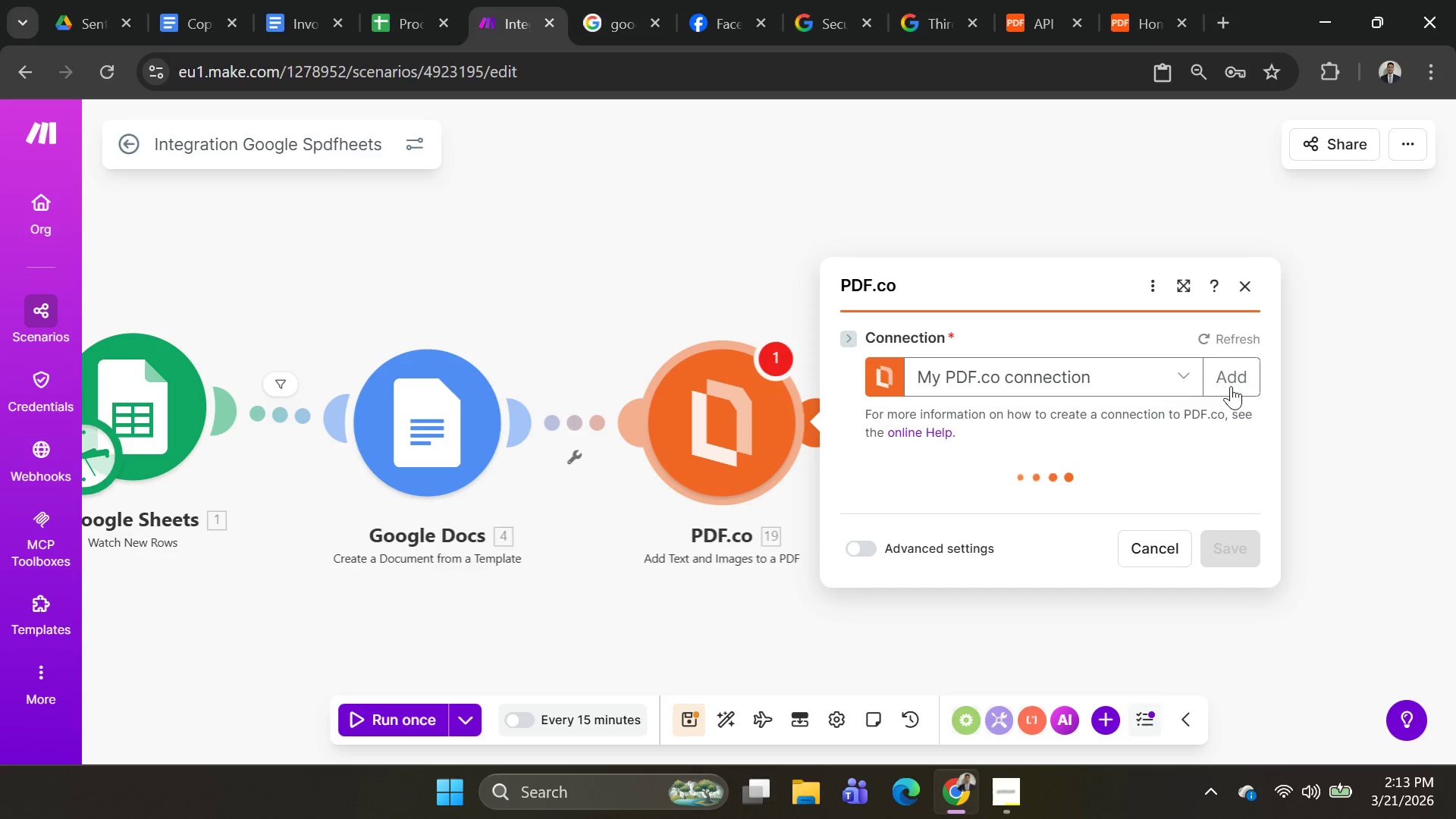 
scroll: coordinate [1130, 480], scroll_direction: down, amount: 4.0
 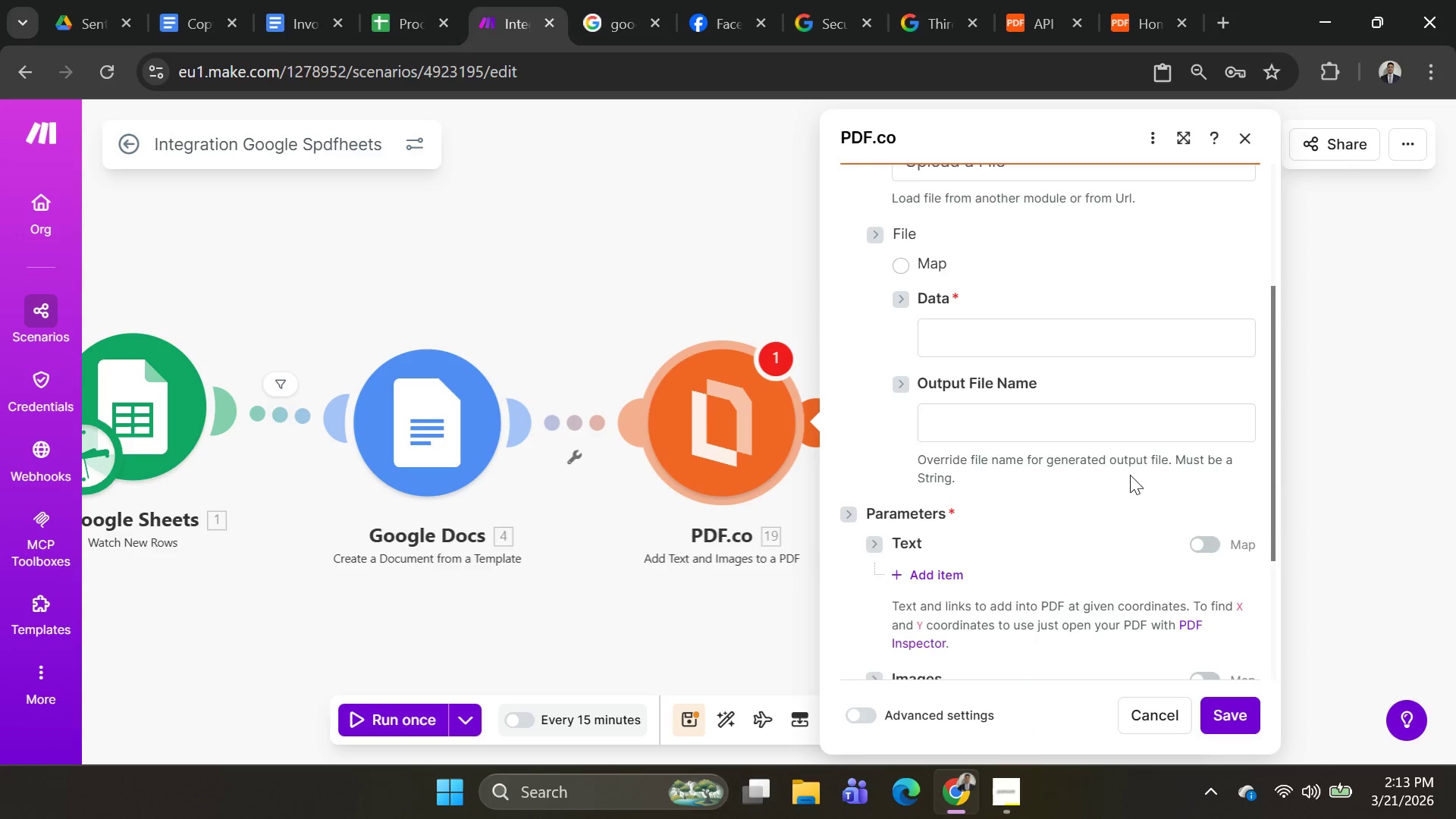 
scroll: coordinate [1131, 472], scroll_direction: up, amount: 1.0
 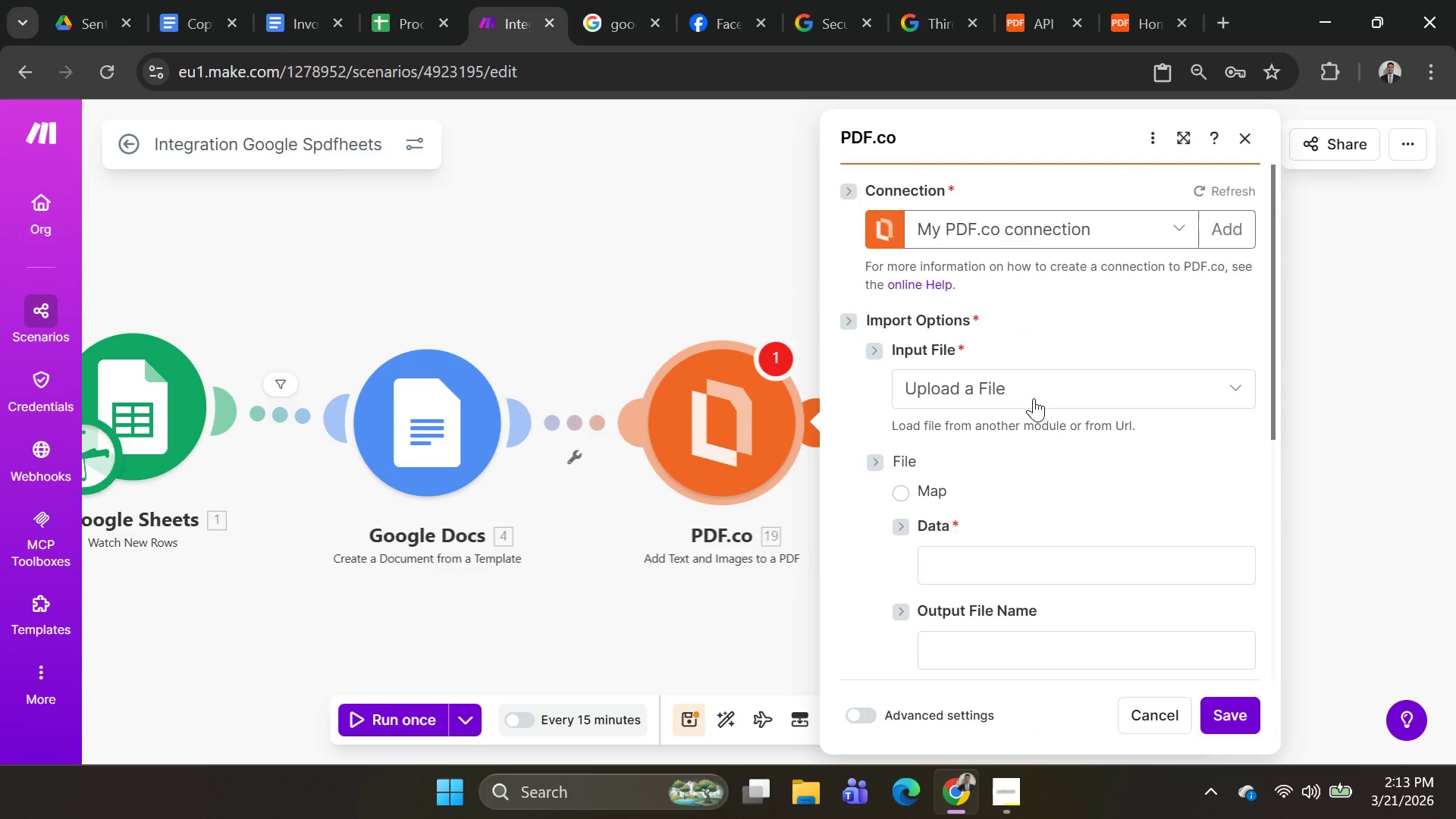 
left_click([1035, 397])
 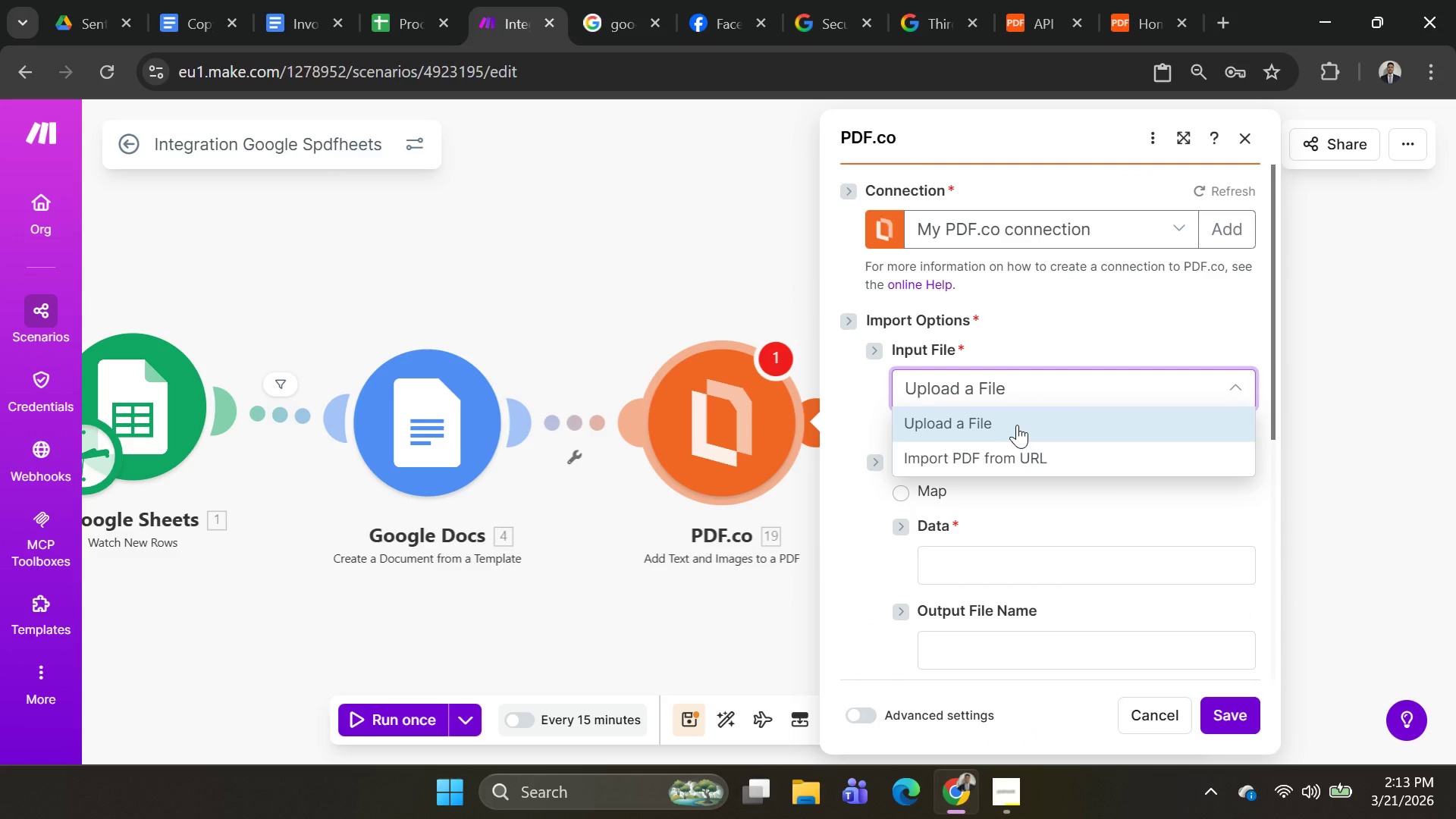 
left_click([1017, 425])
 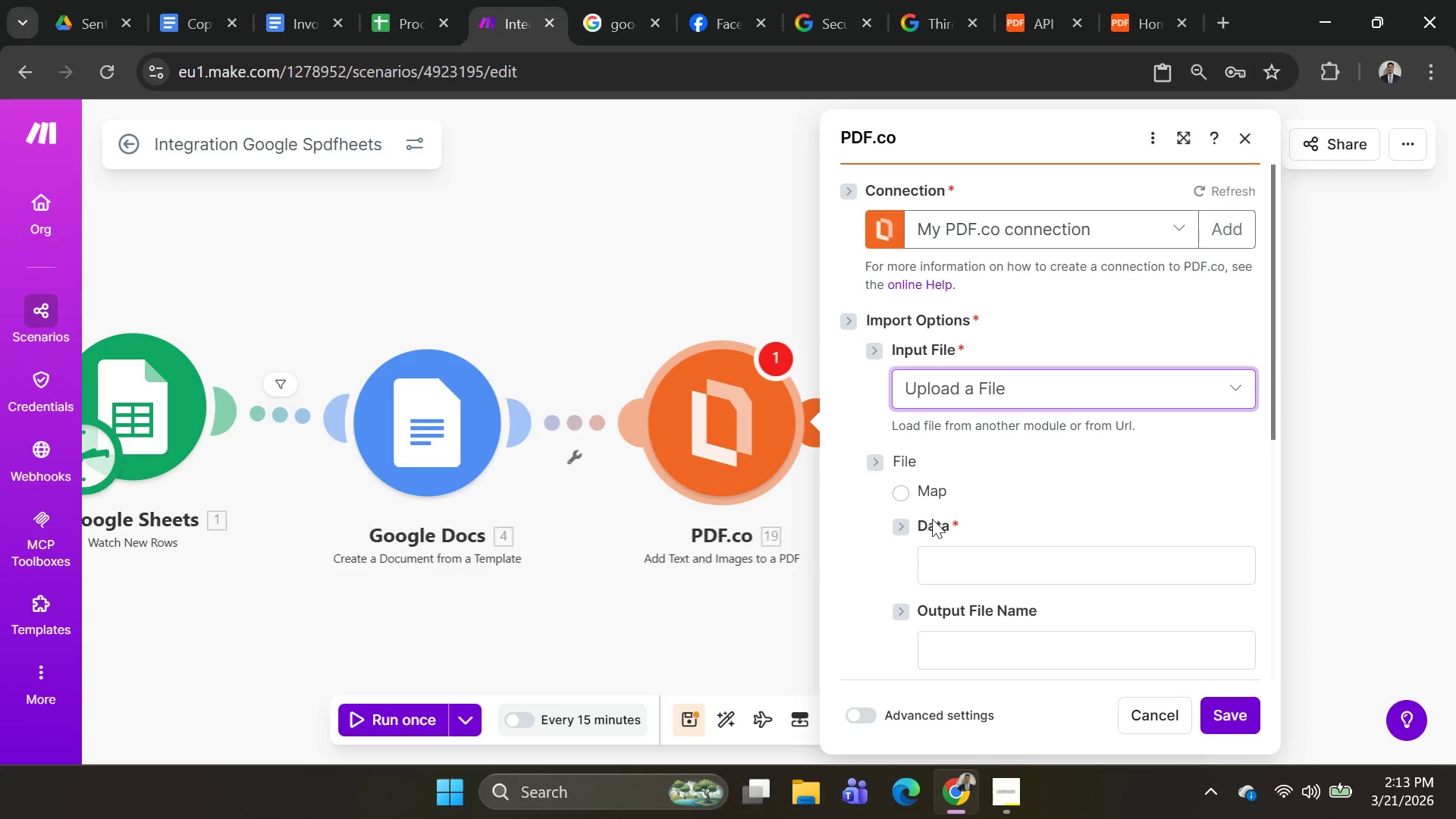 
left_click([950, 561])
 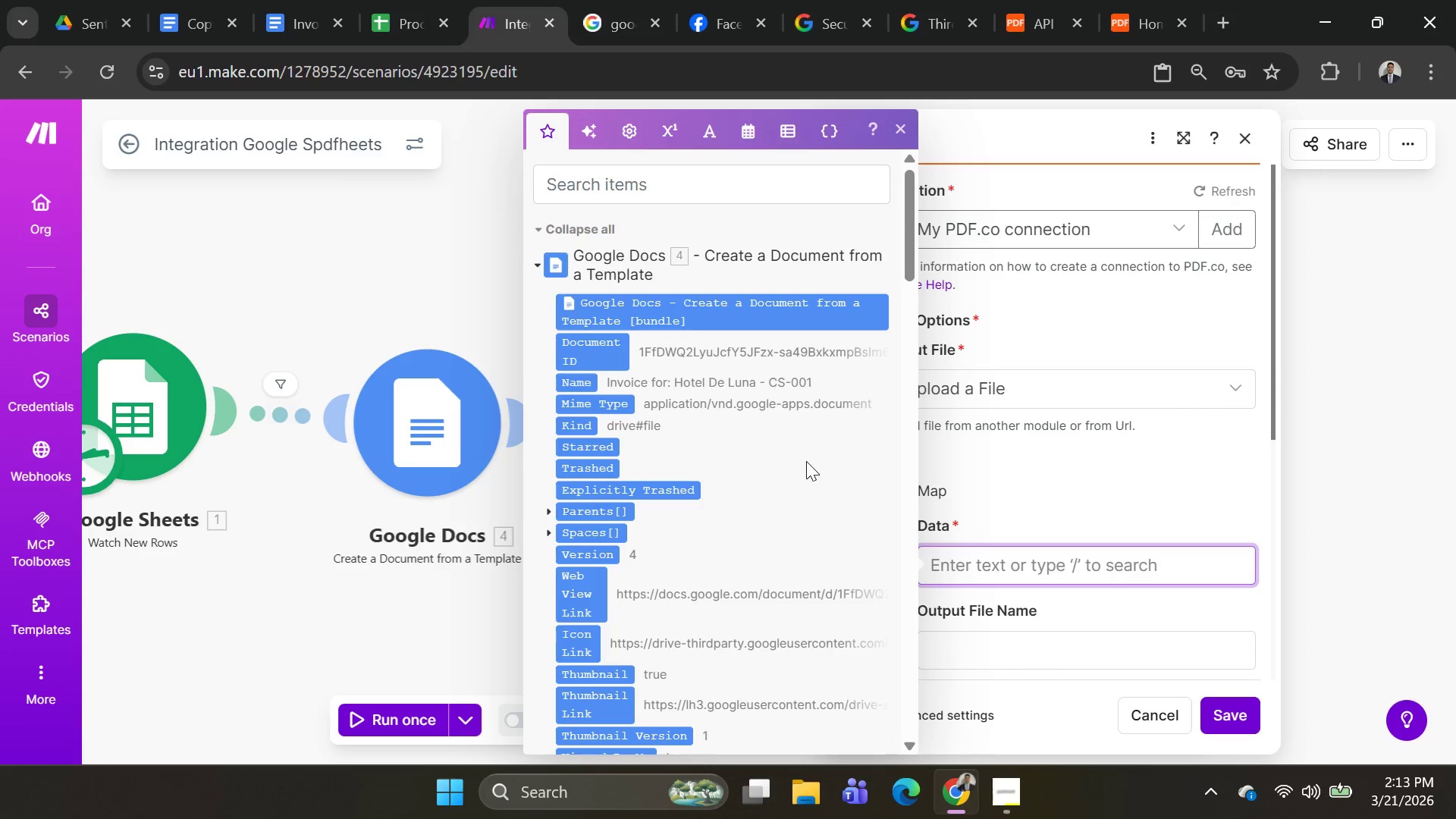 
scroll: coordinate [1029, 497], scroll_direction: none, amount: 0.0
 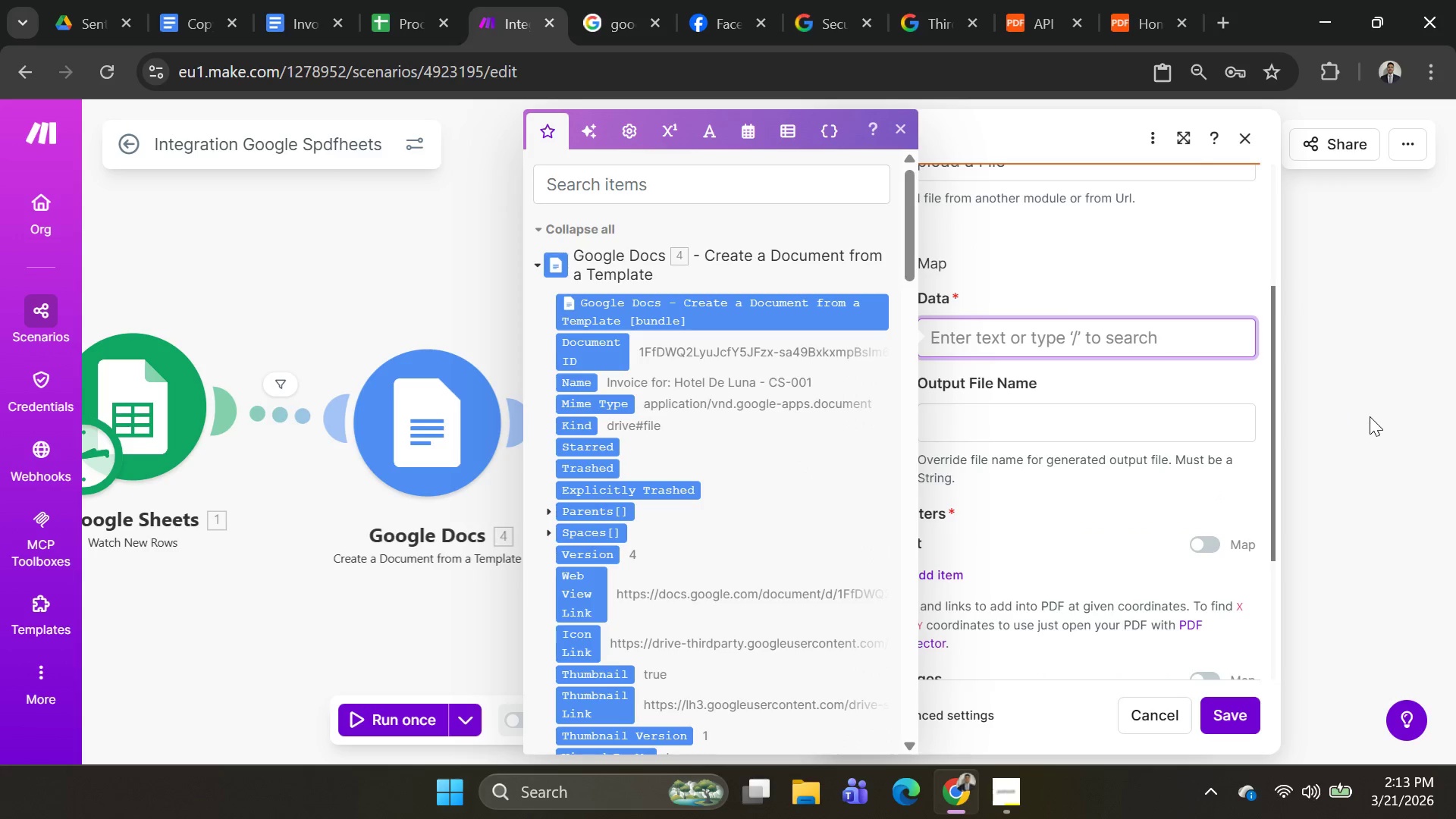 
scroll: coordinate [1200, 489], scroll_direction: down, amount: 4.0
 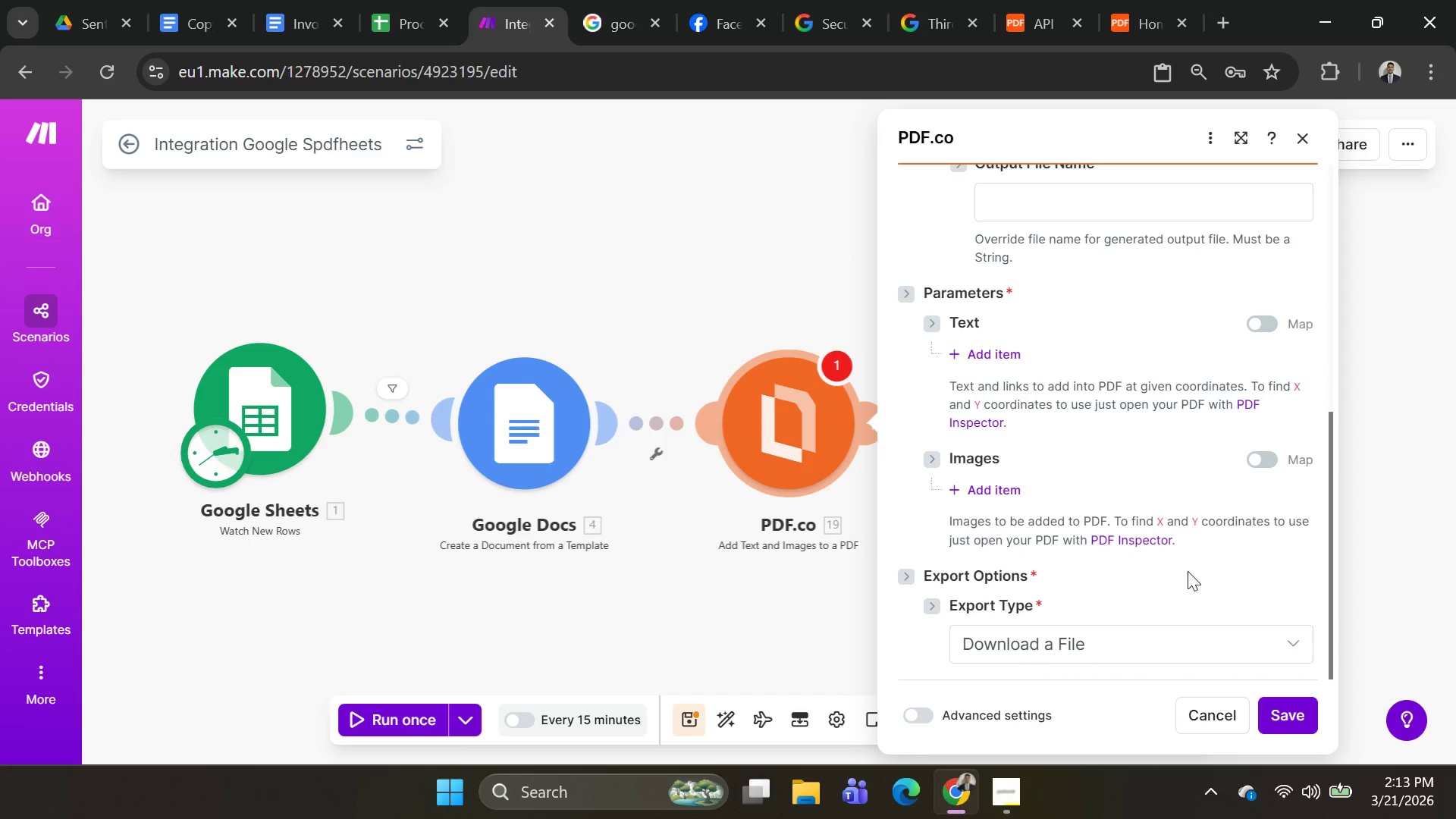 
scroll: coordinate [1183, 560], scroll_direction: none, amount: 0.0
 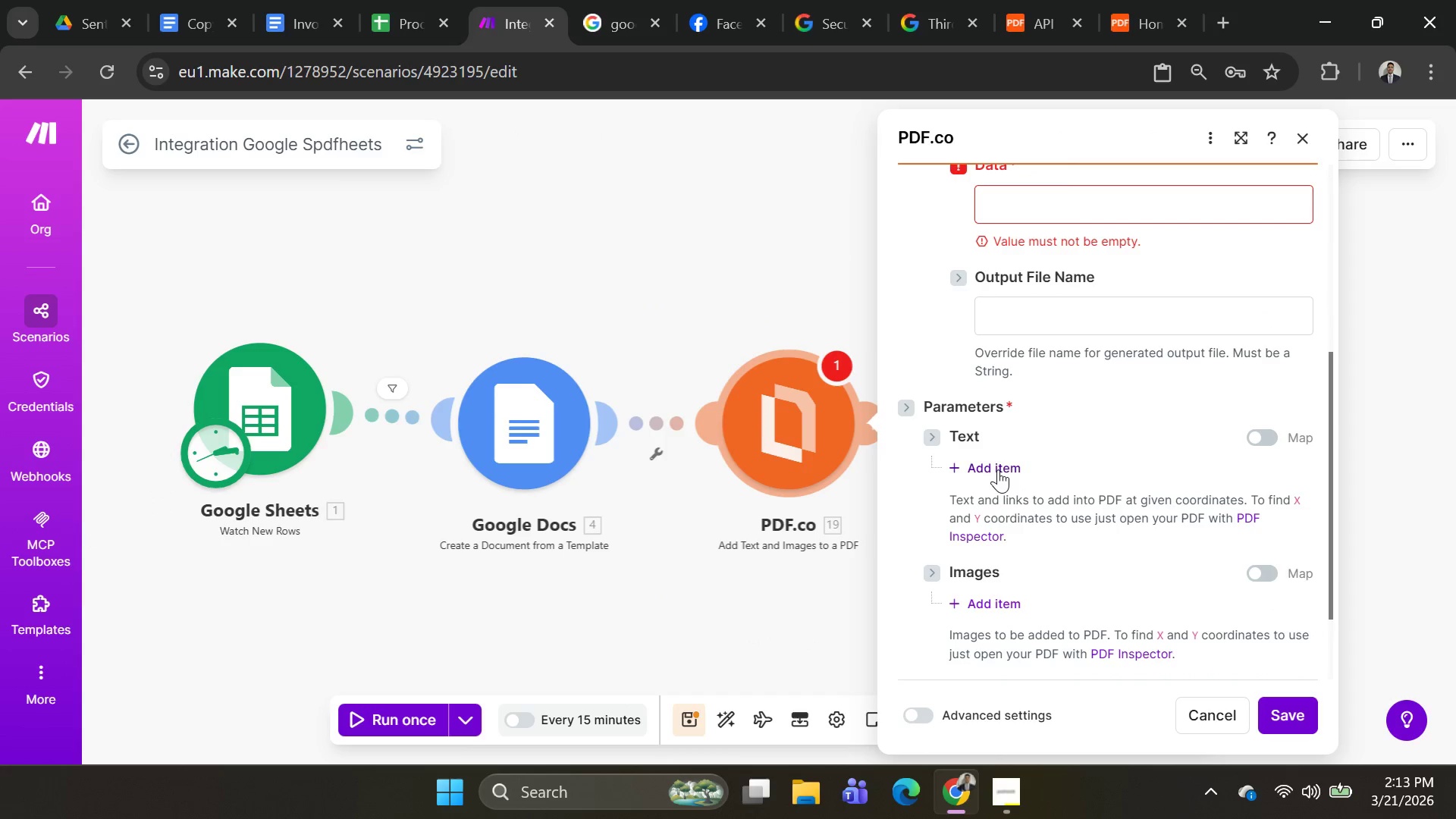 
left_click([998, 469])
 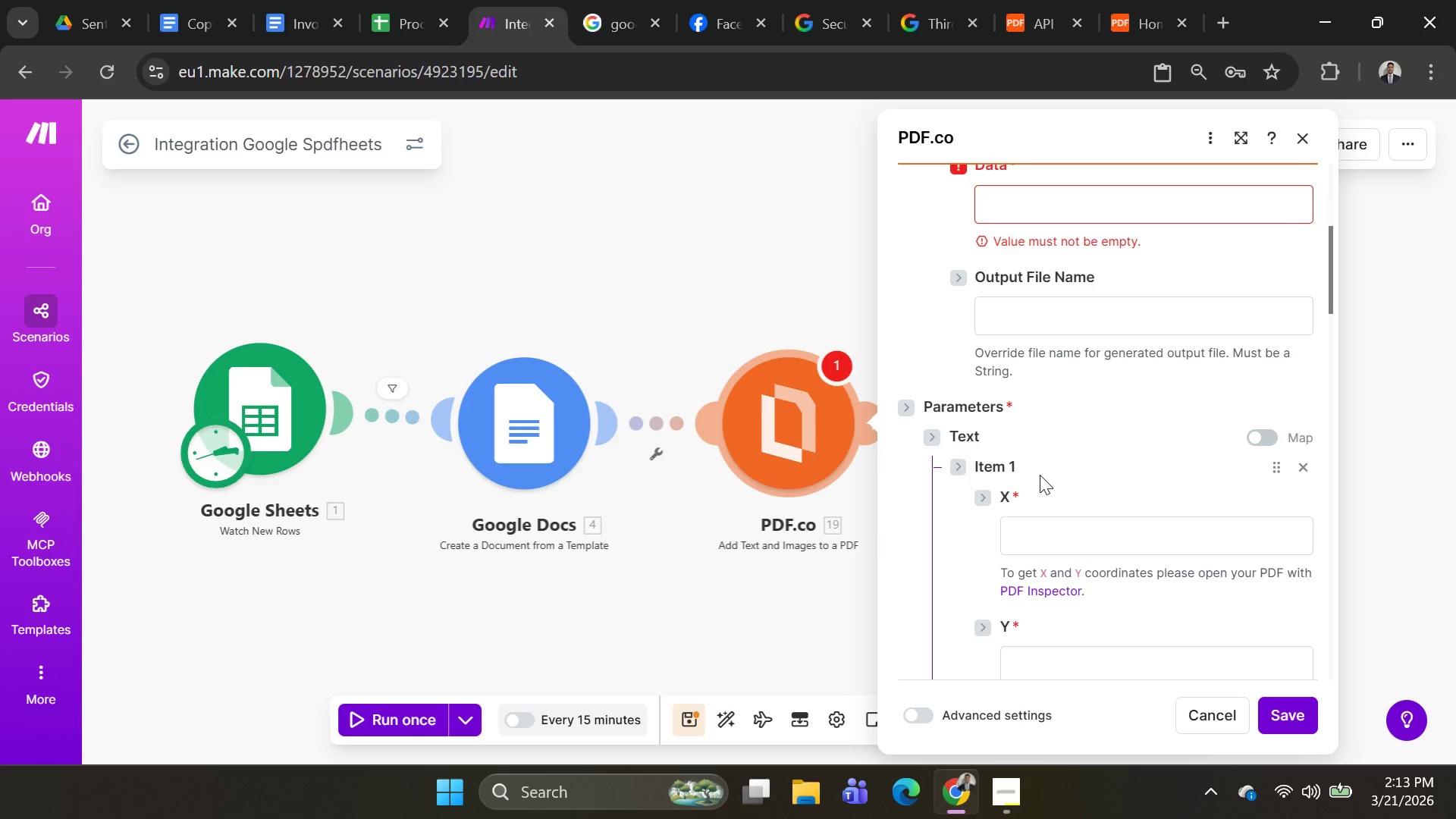 
scroll: coordinate [1094, 466], scroll_direction: up, amount: 5.0
 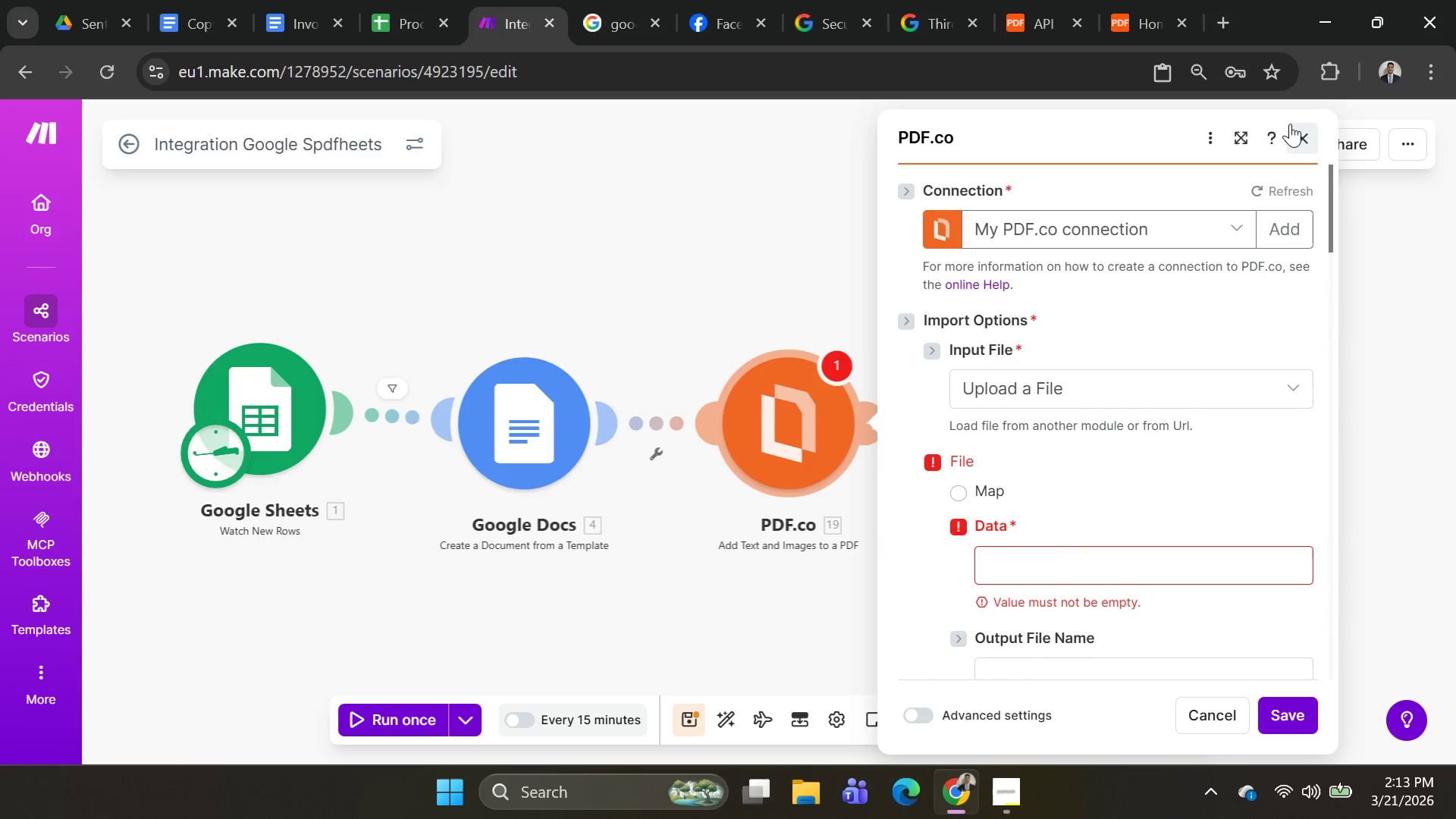 
left_click([1291, 127])
 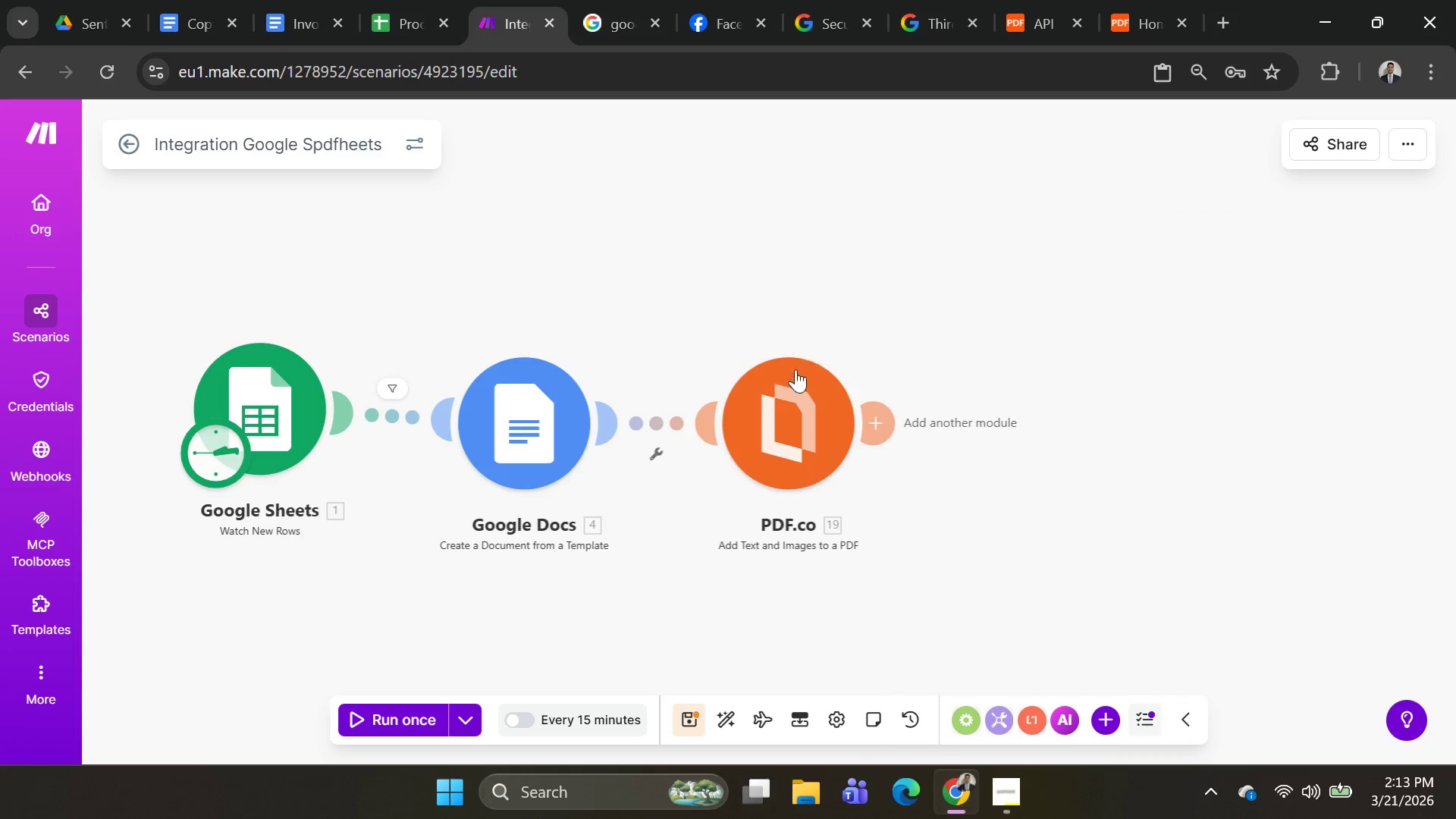 
right_click([778, 404])
 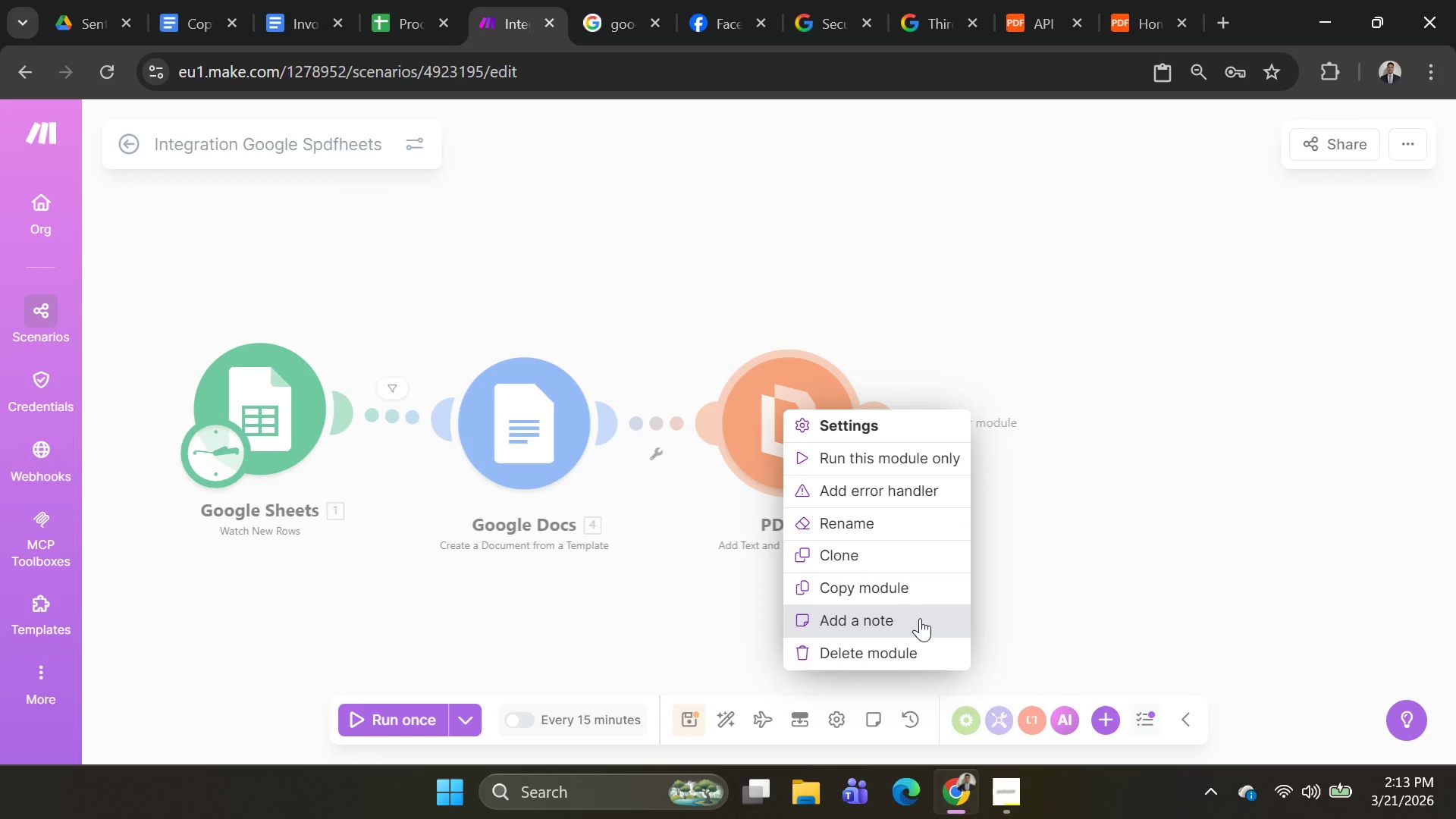 
left_click([912, 650])
 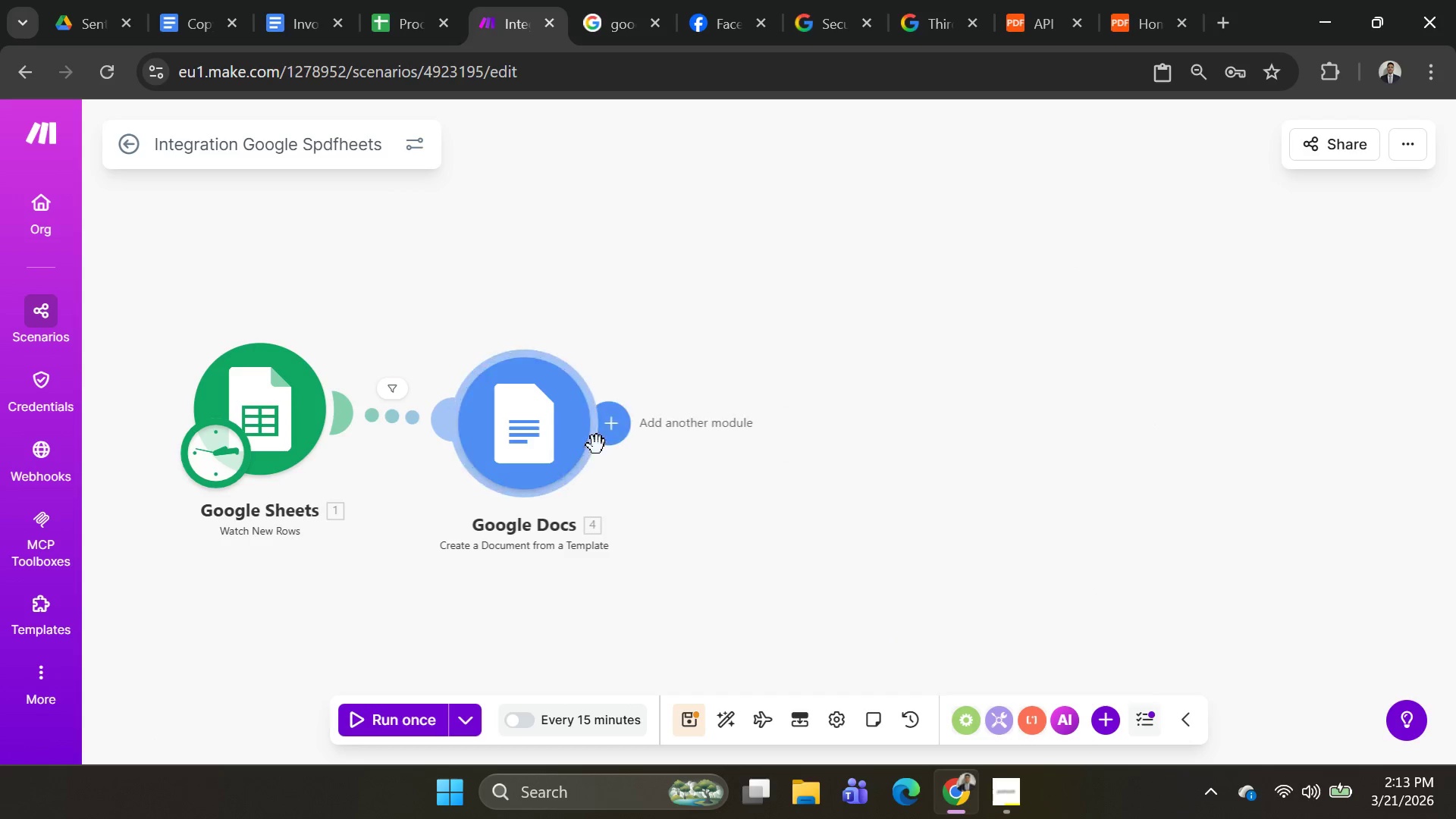 
left_click([610, 433])
 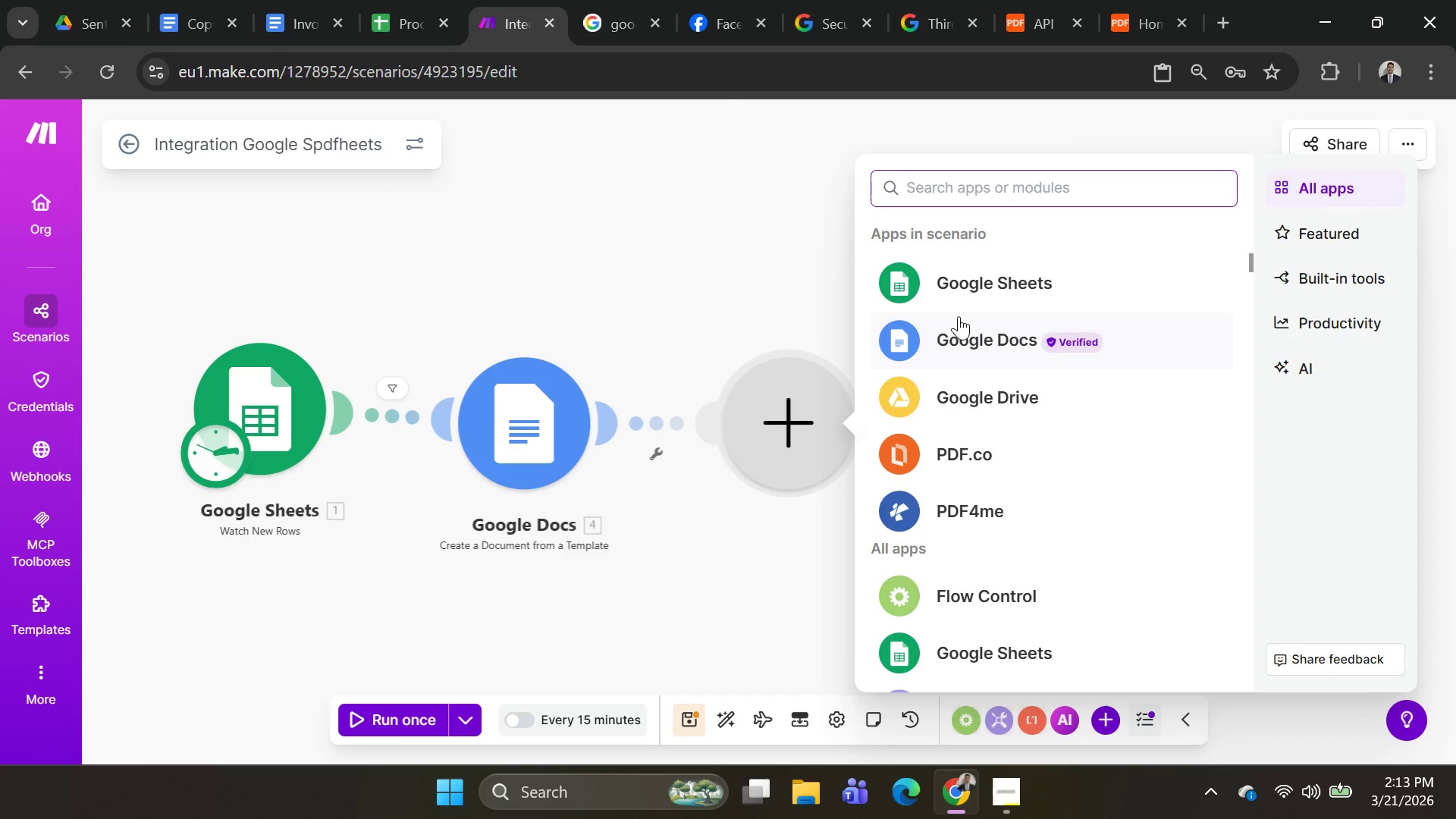 
left_click([939, 438])
 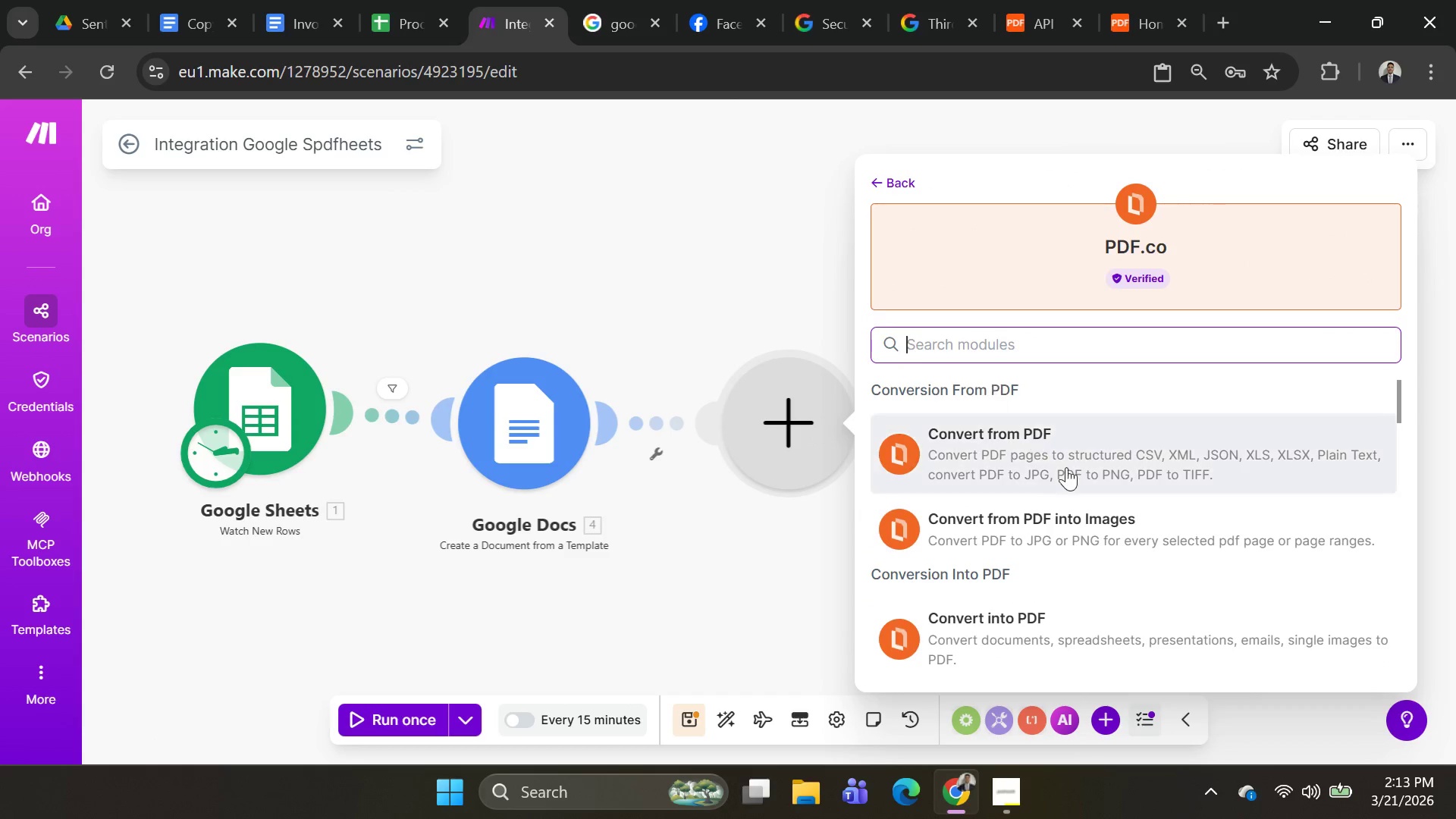 
scroll: coordinate [1063, 486], scroll_direction: down, amount: 2.0
 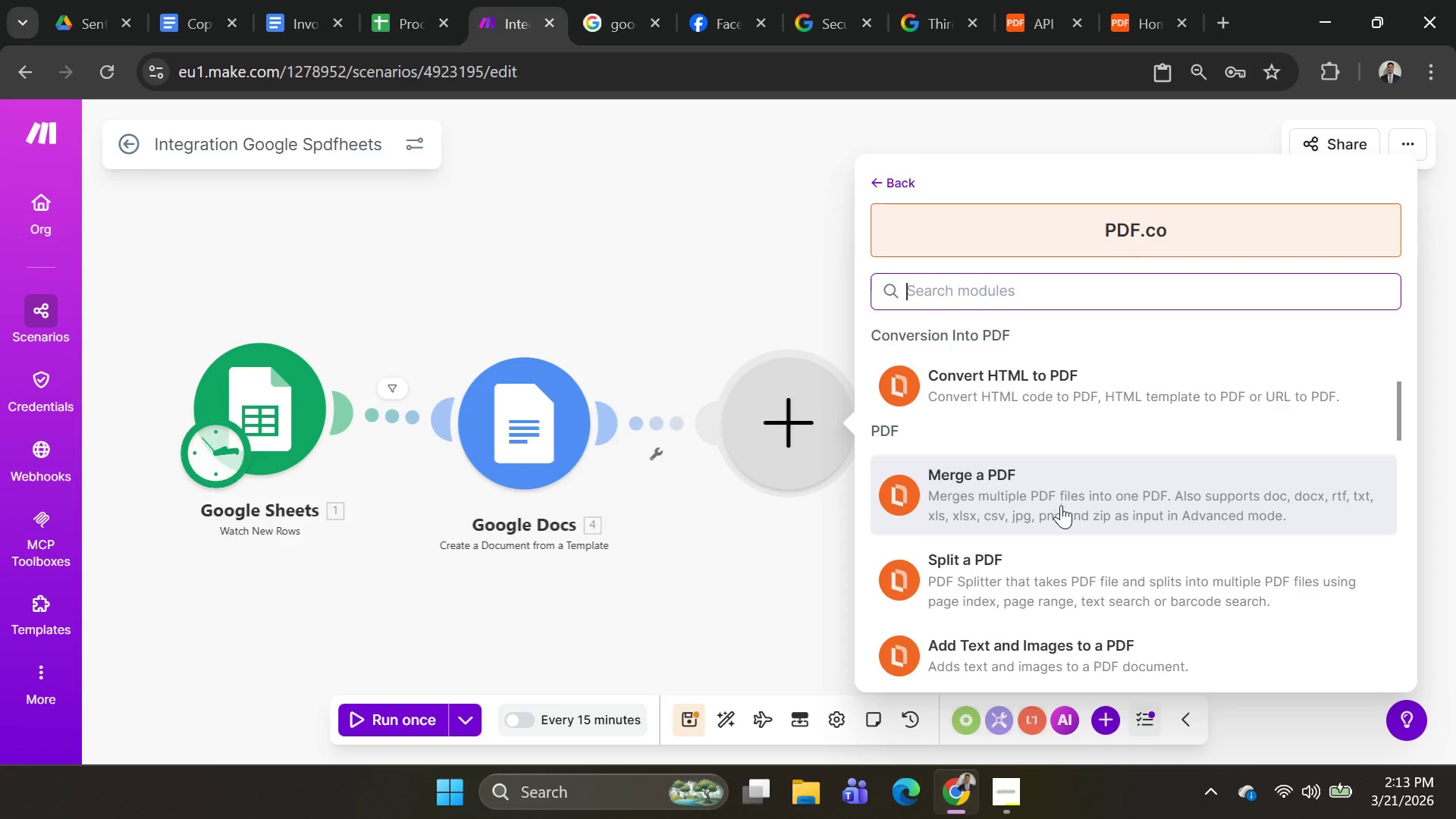 
scroll: coordinate [1057, 513], scroll_direction: none, amount: 0.0
 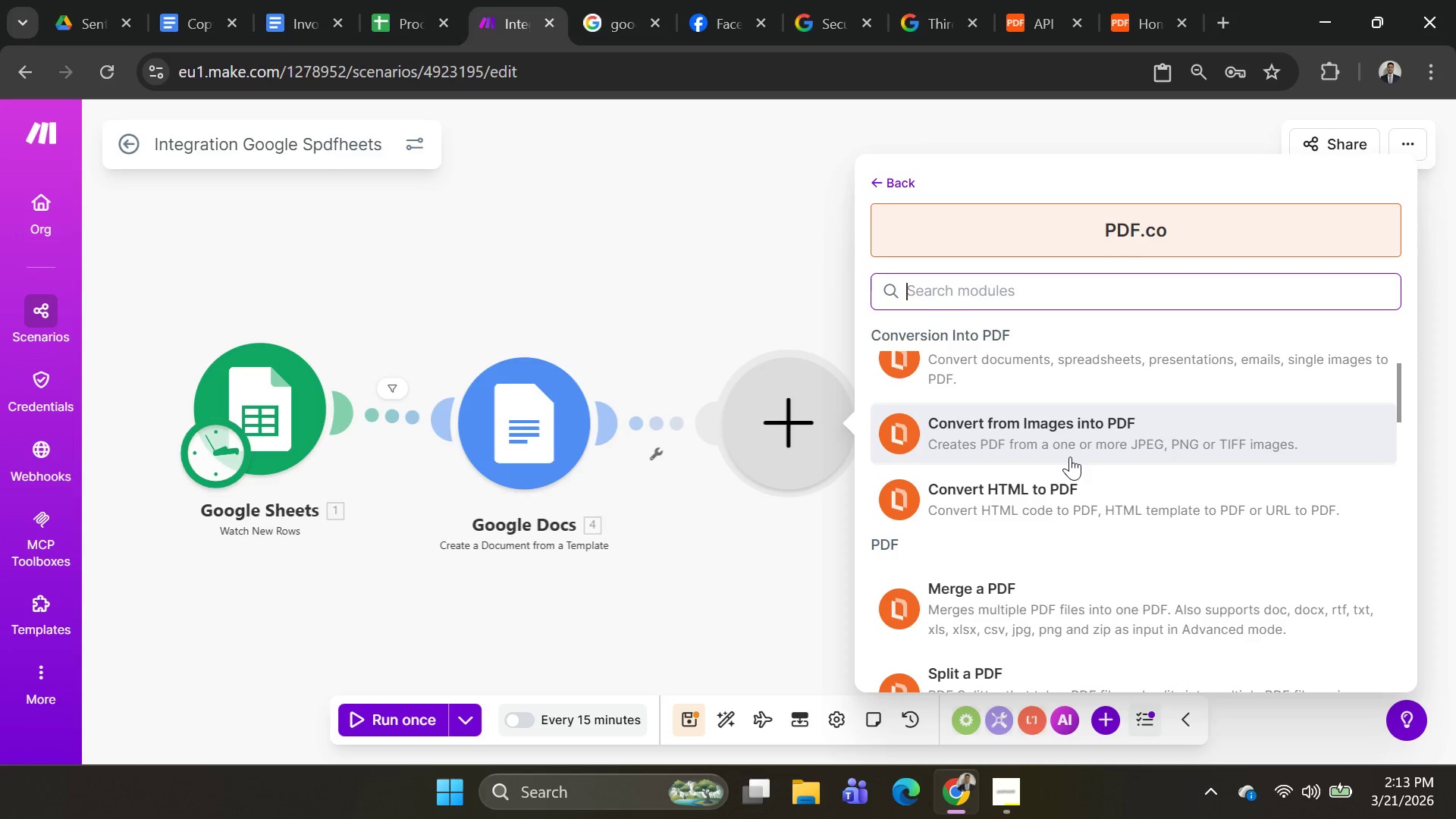 
scroll: coordinate [1093, 500], scroll_direction: up, amount: 1.0
 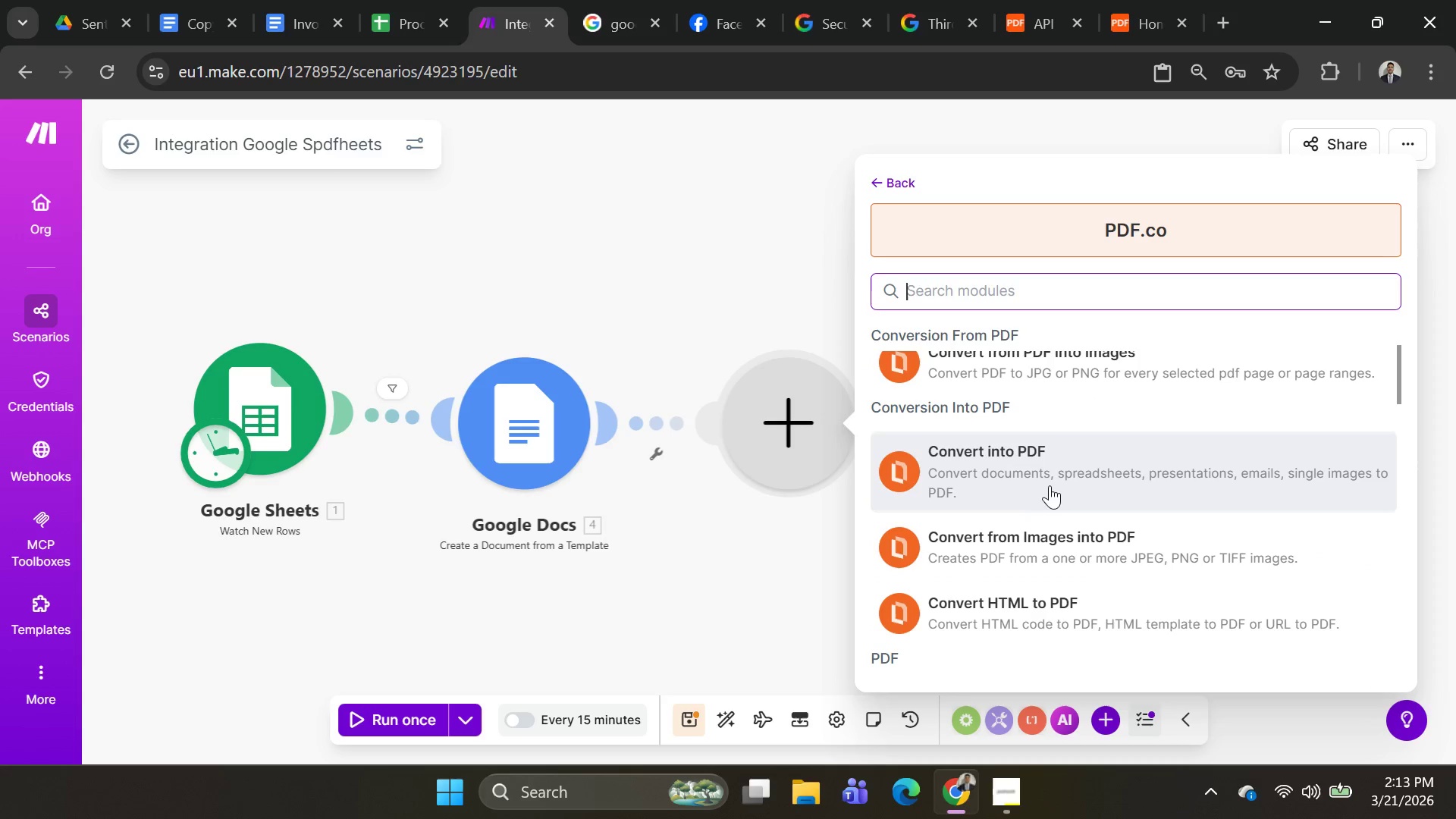 
left_click([1045, 482])
 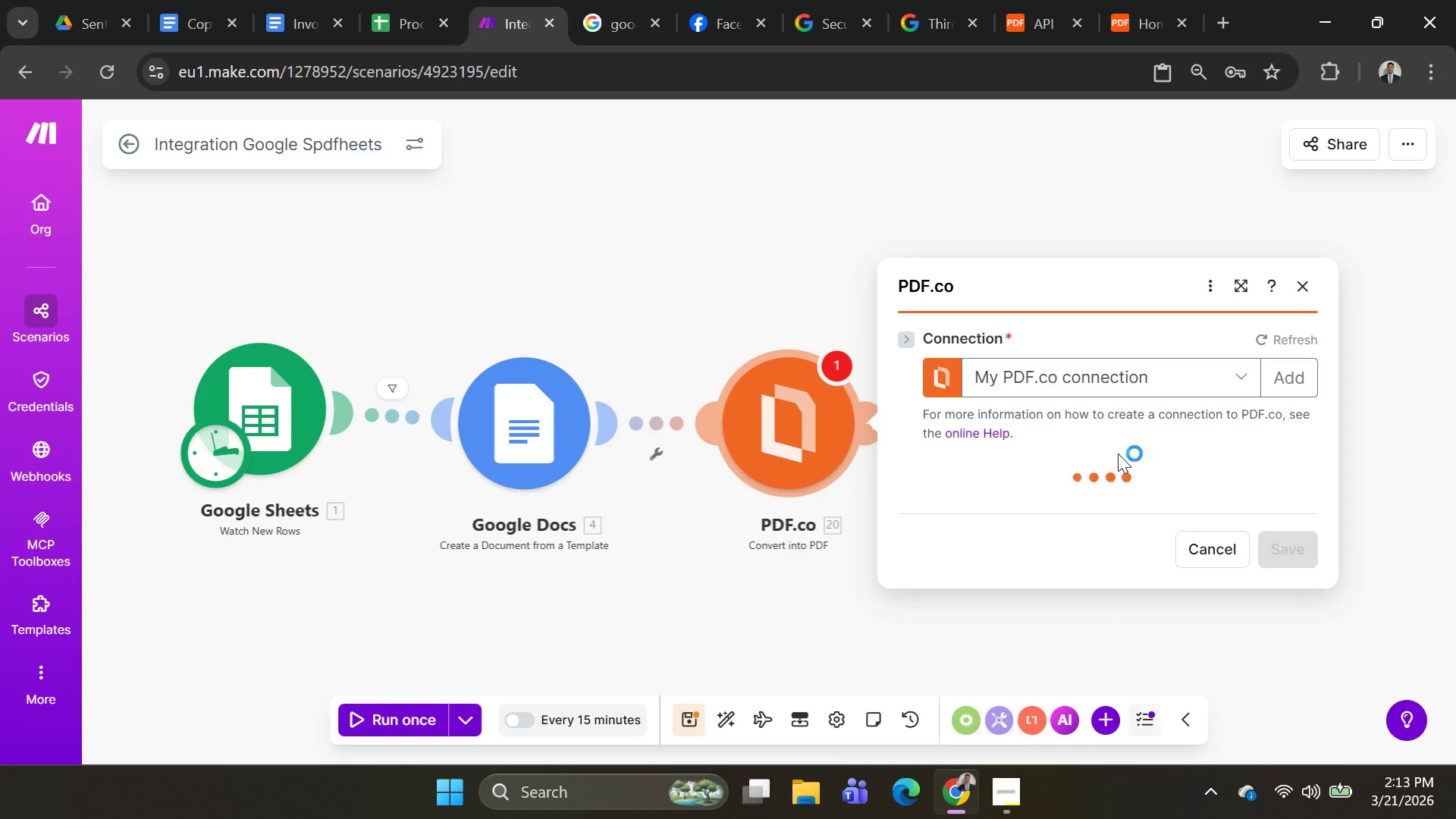 
scroll: coordinate [1098, 458], scroll_direction: down, amount: 8.0
 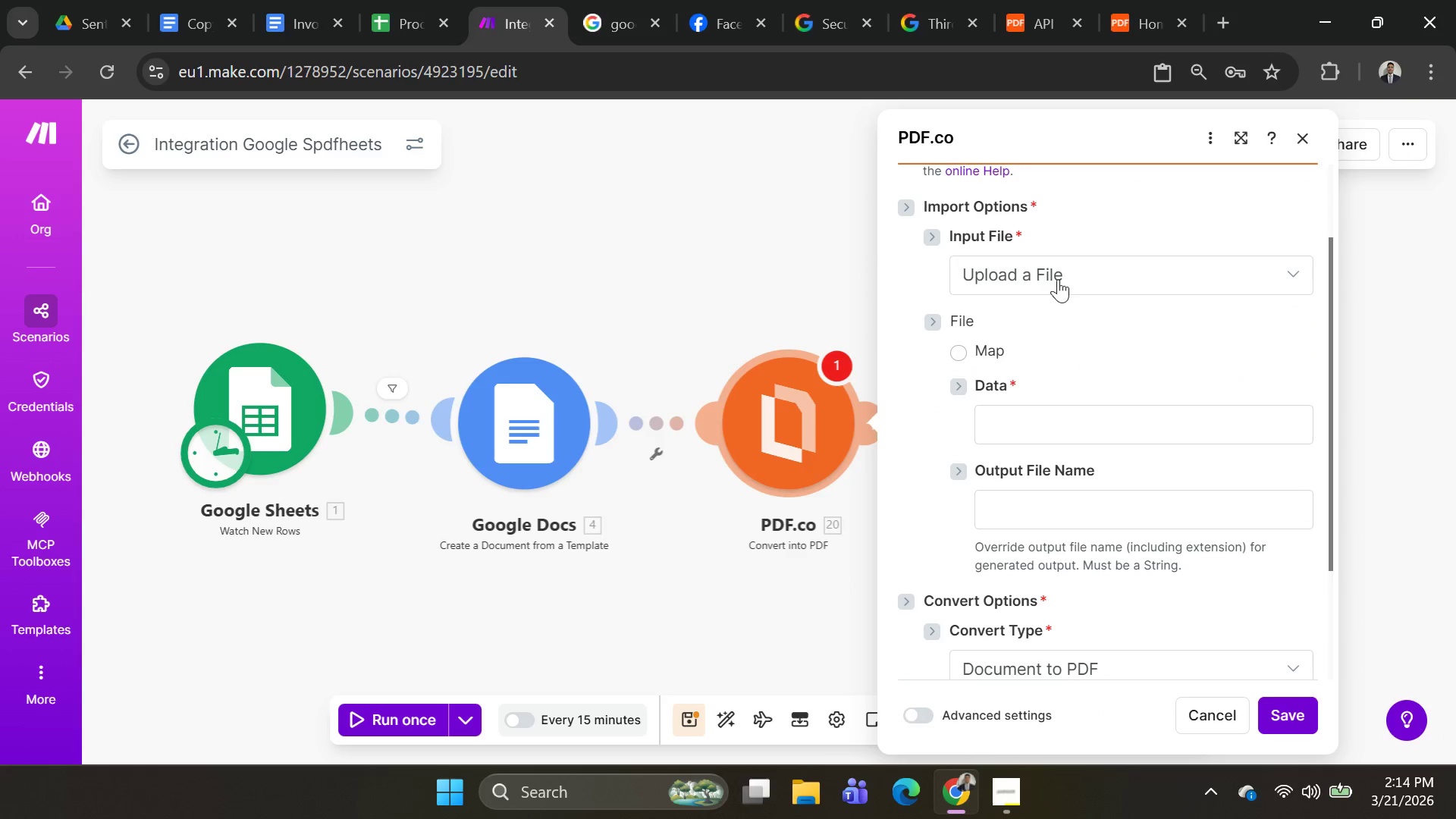 
left_click([1056, 271])
 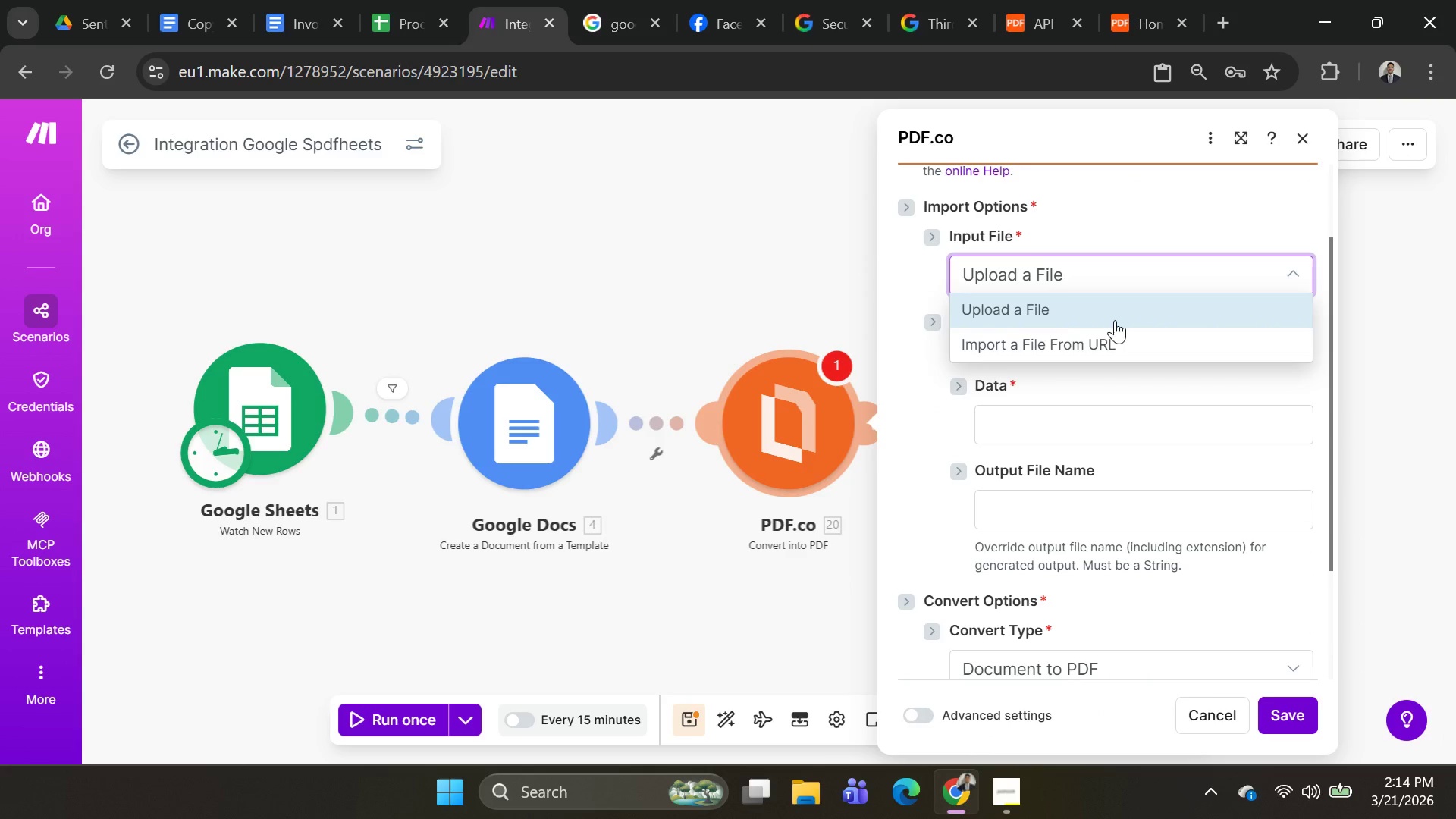 
left_click([1114, 311])
 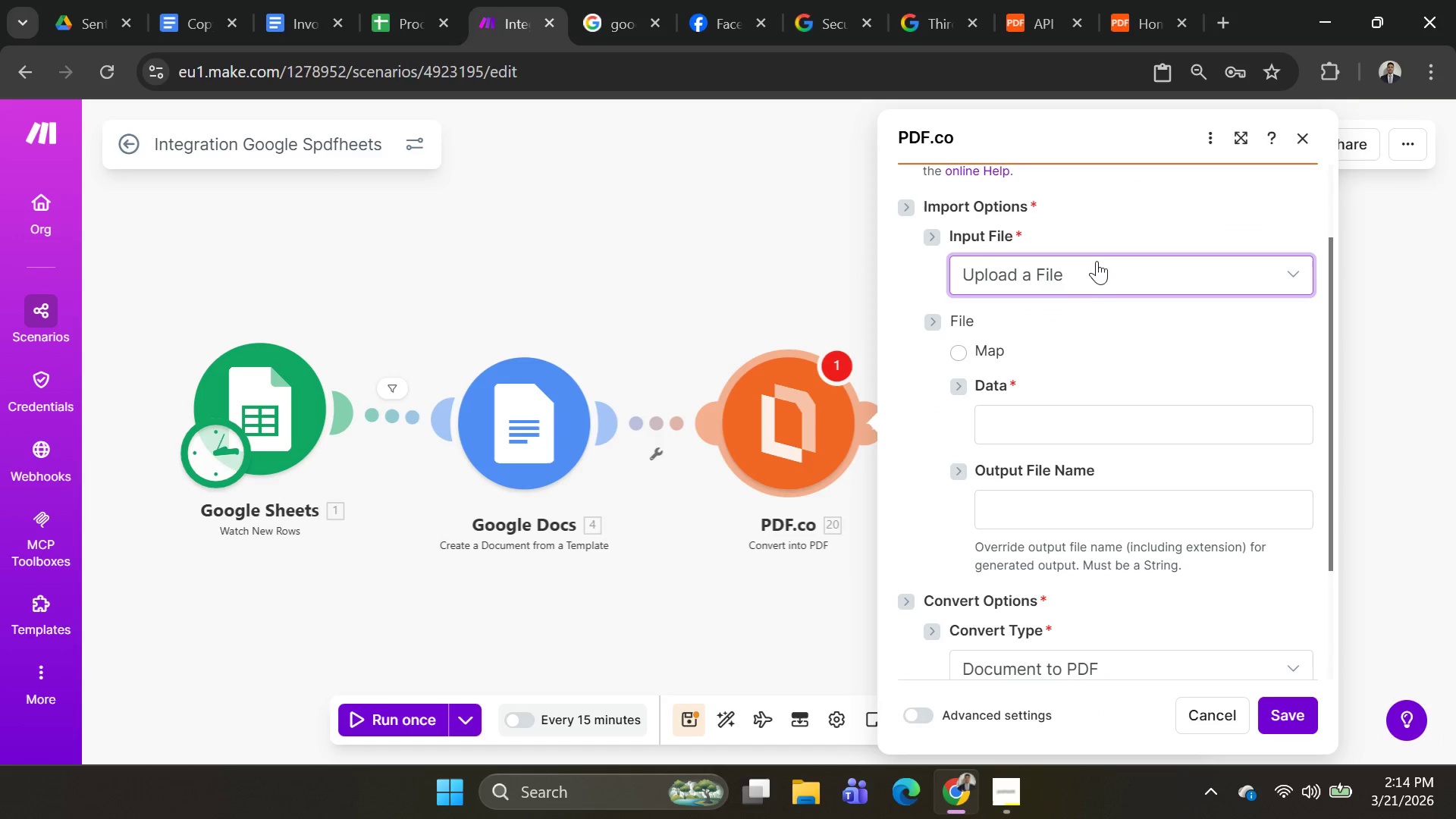 
left_click([1094, 257])
 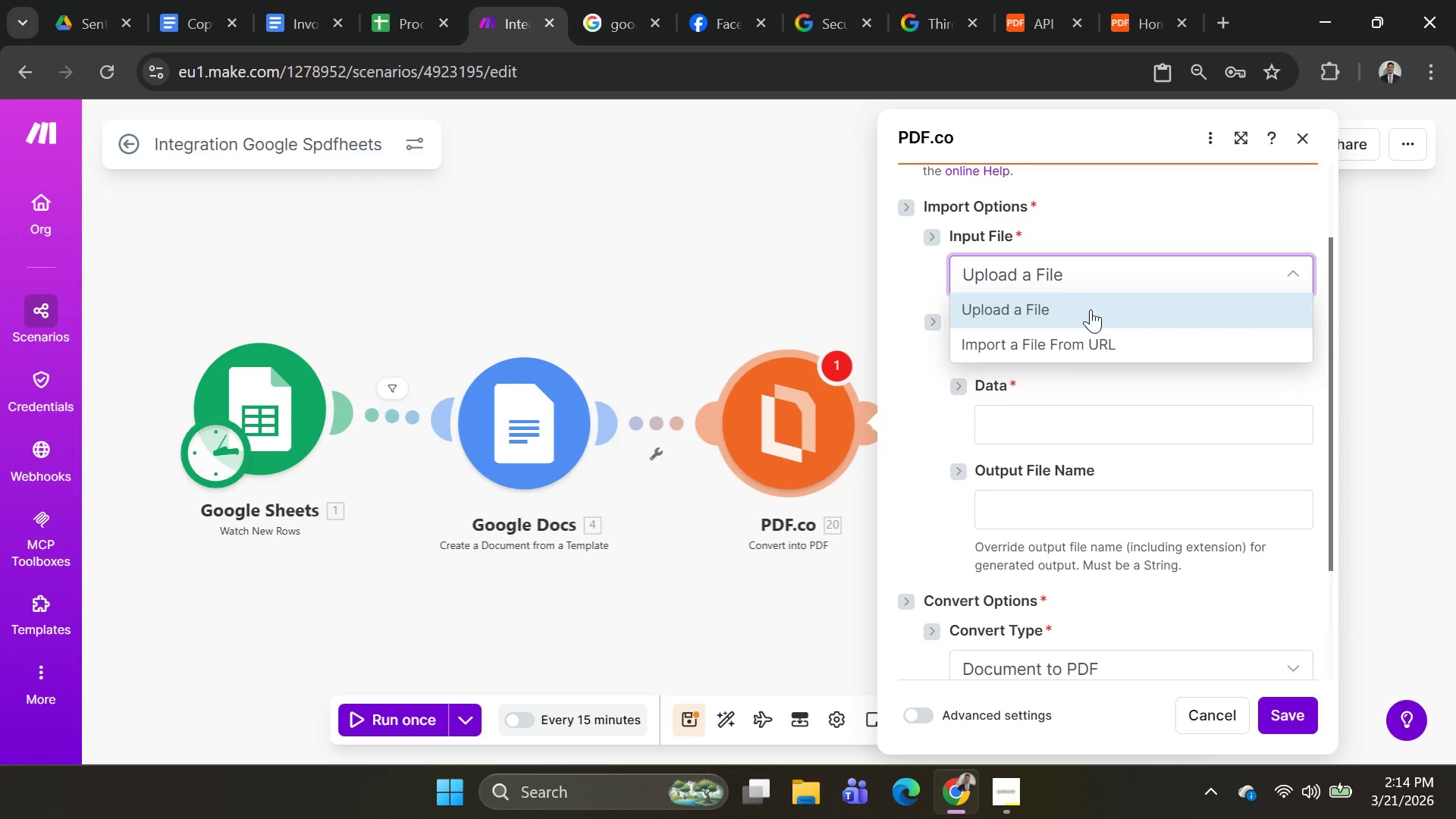 
left_click([1090, 309])
 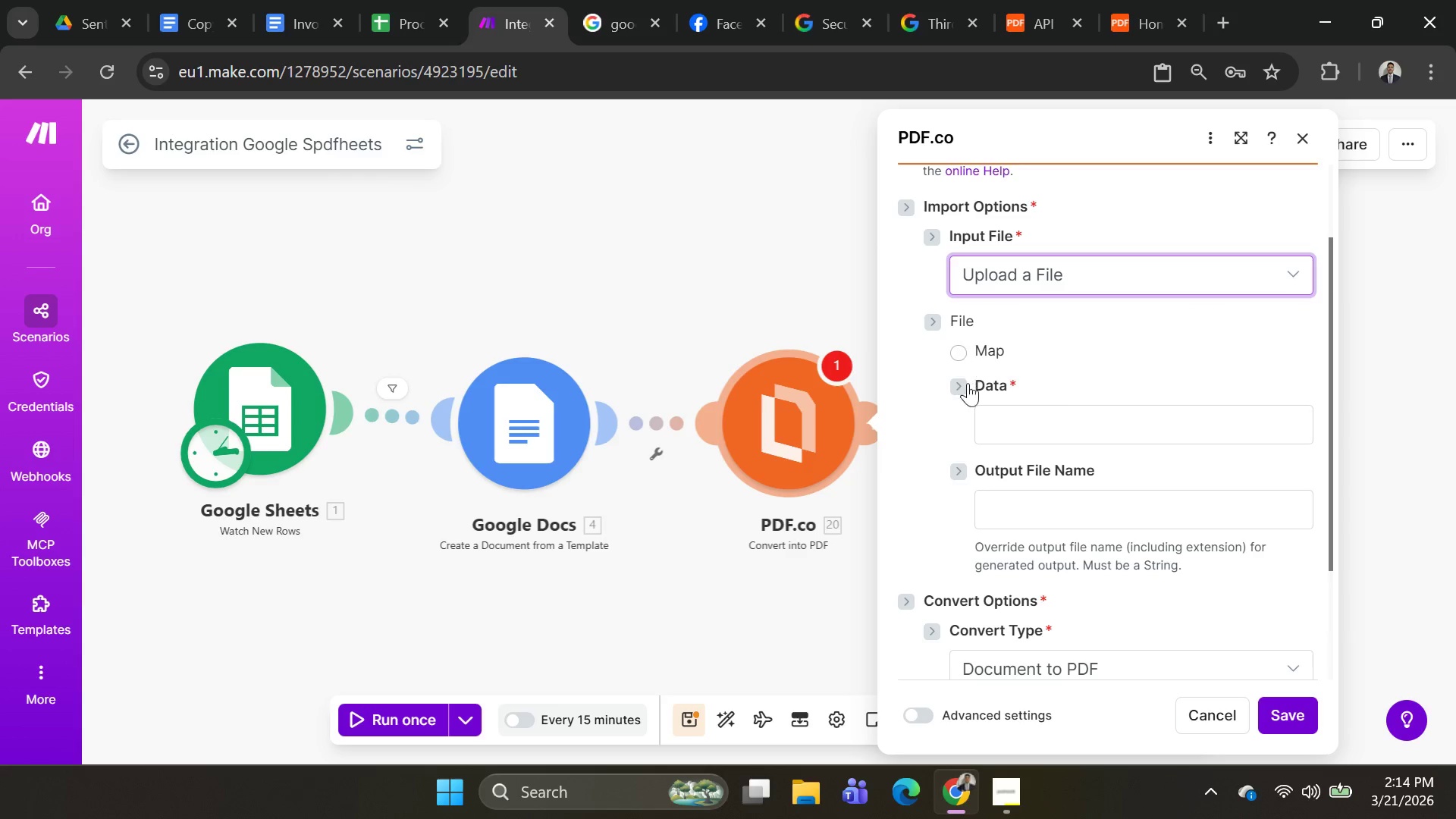 
left_click([1011, 428])
 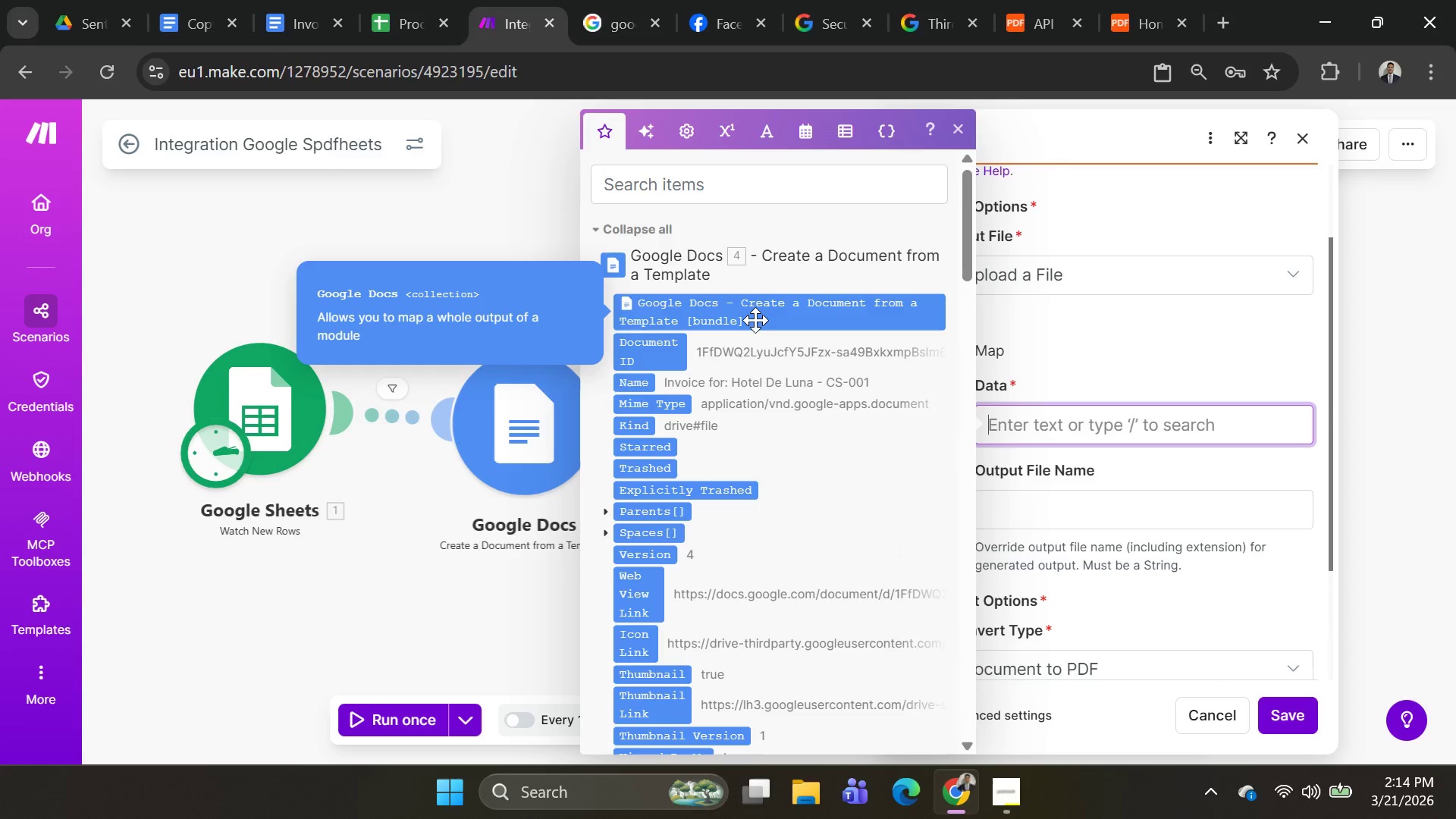 
wait(7.92)
 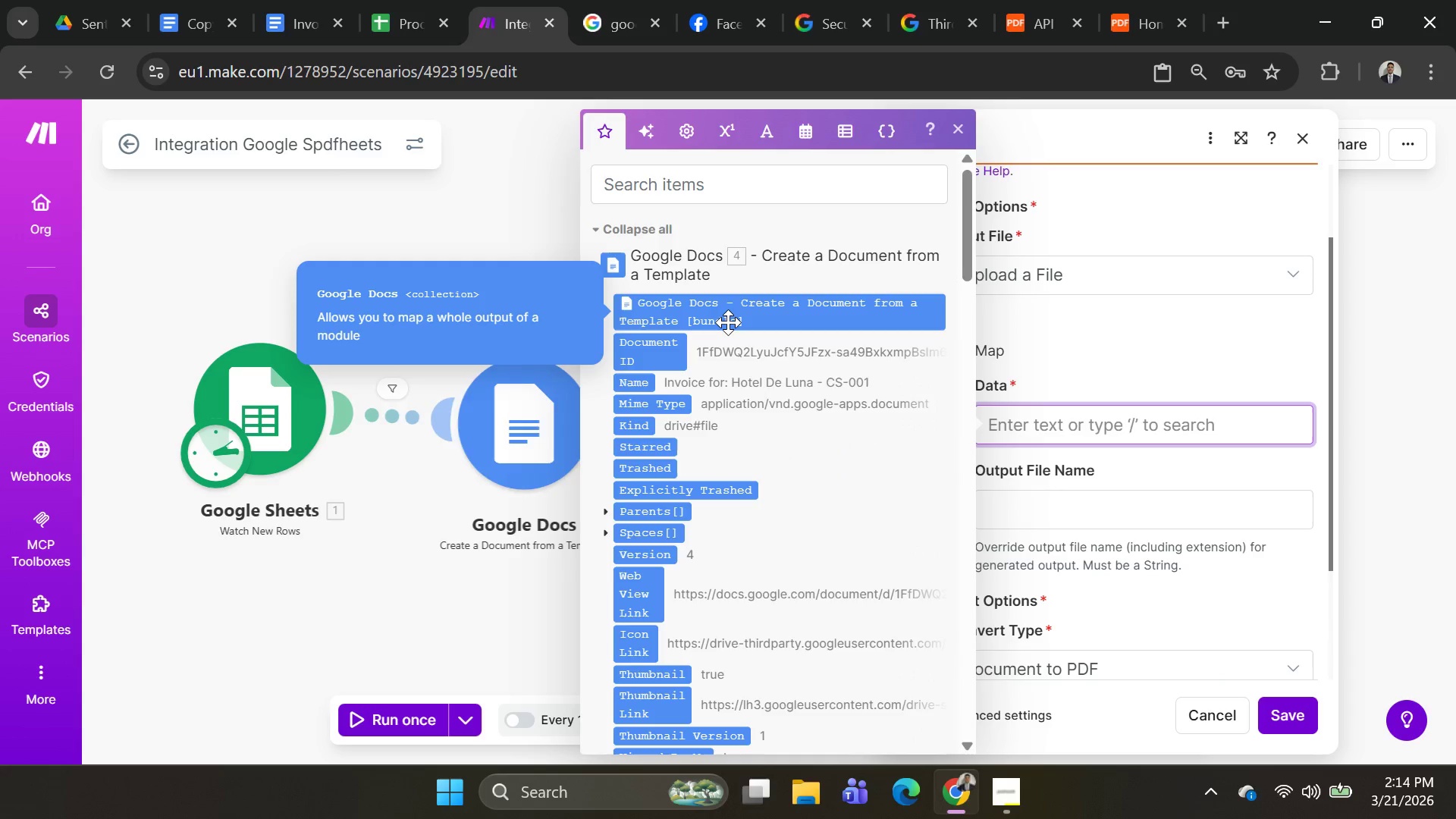 
scroll: coordinate [808, 426], scroll_direction: down, amount: 16.0
 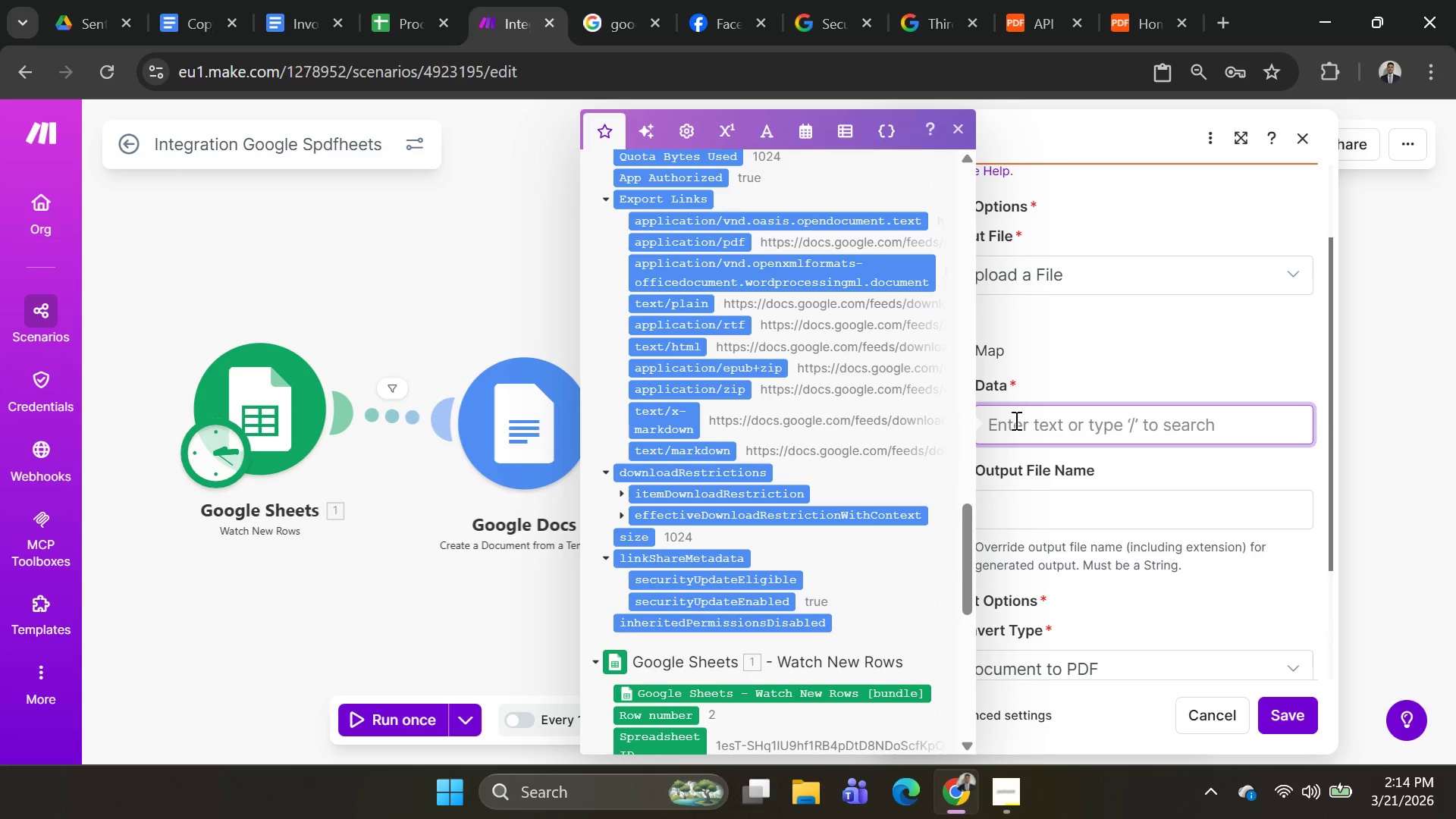 
left_click([1174, 350])
 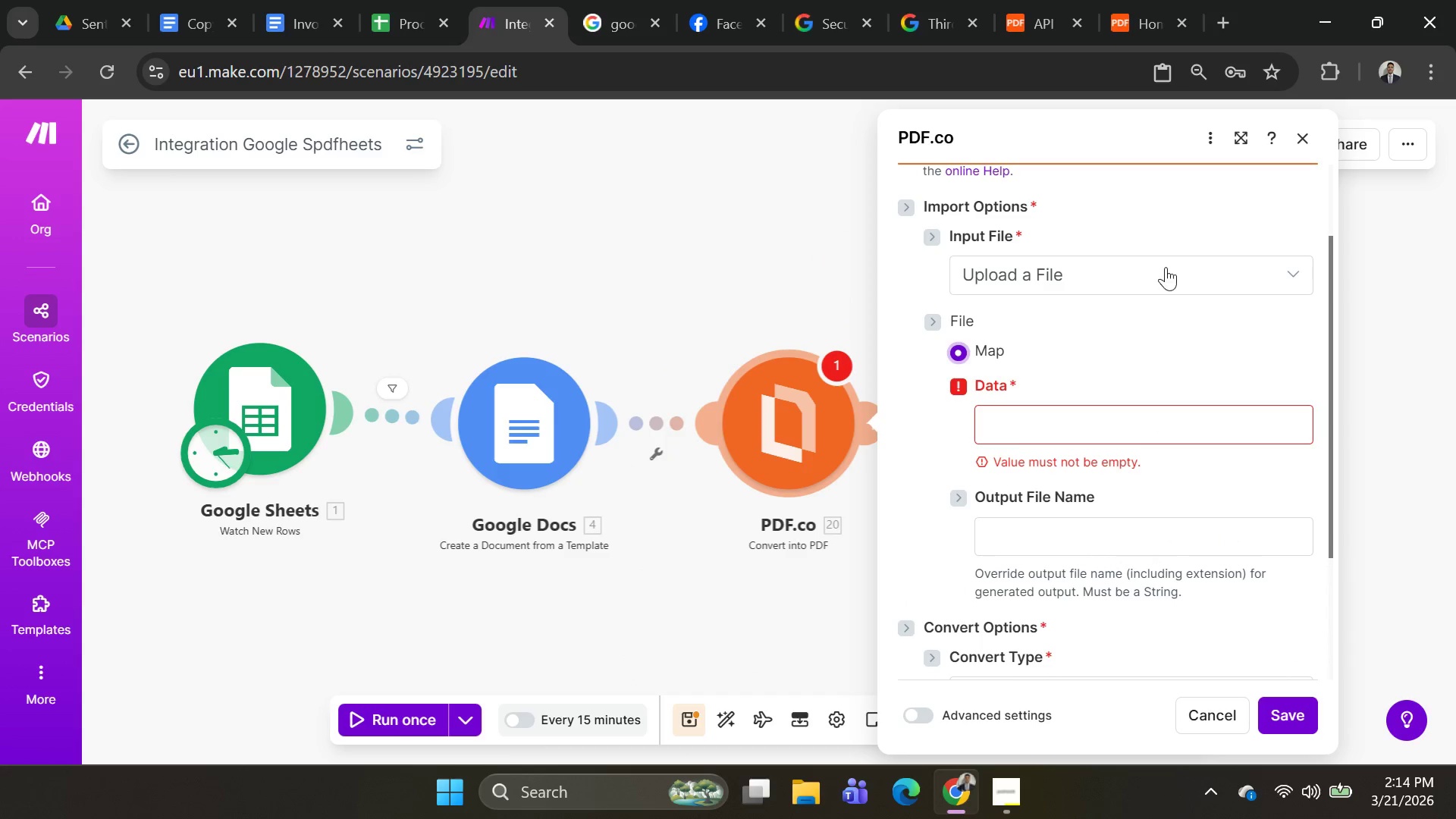 
left_click([1166, 267])
 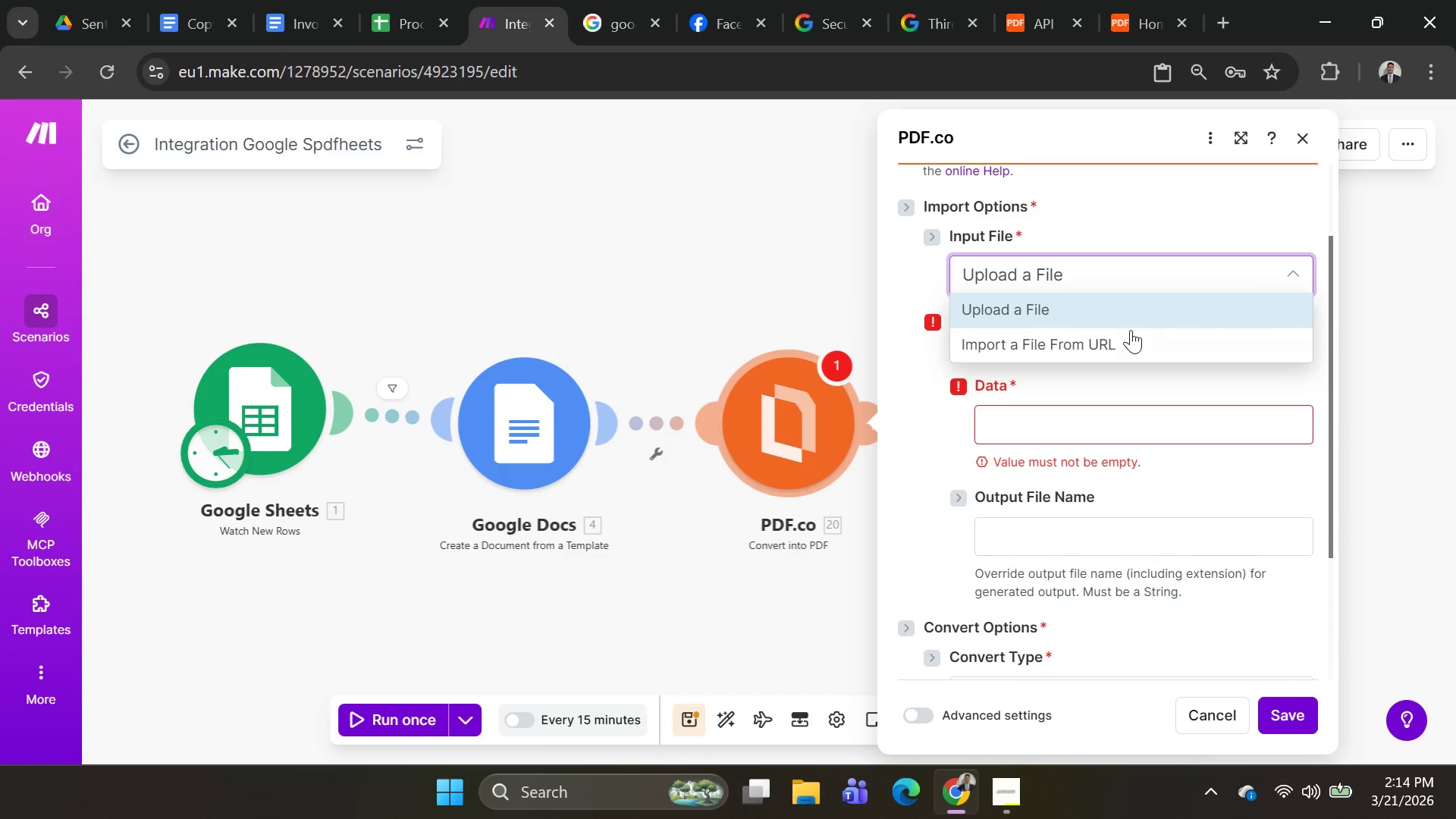 
left_click([1125, 335])
 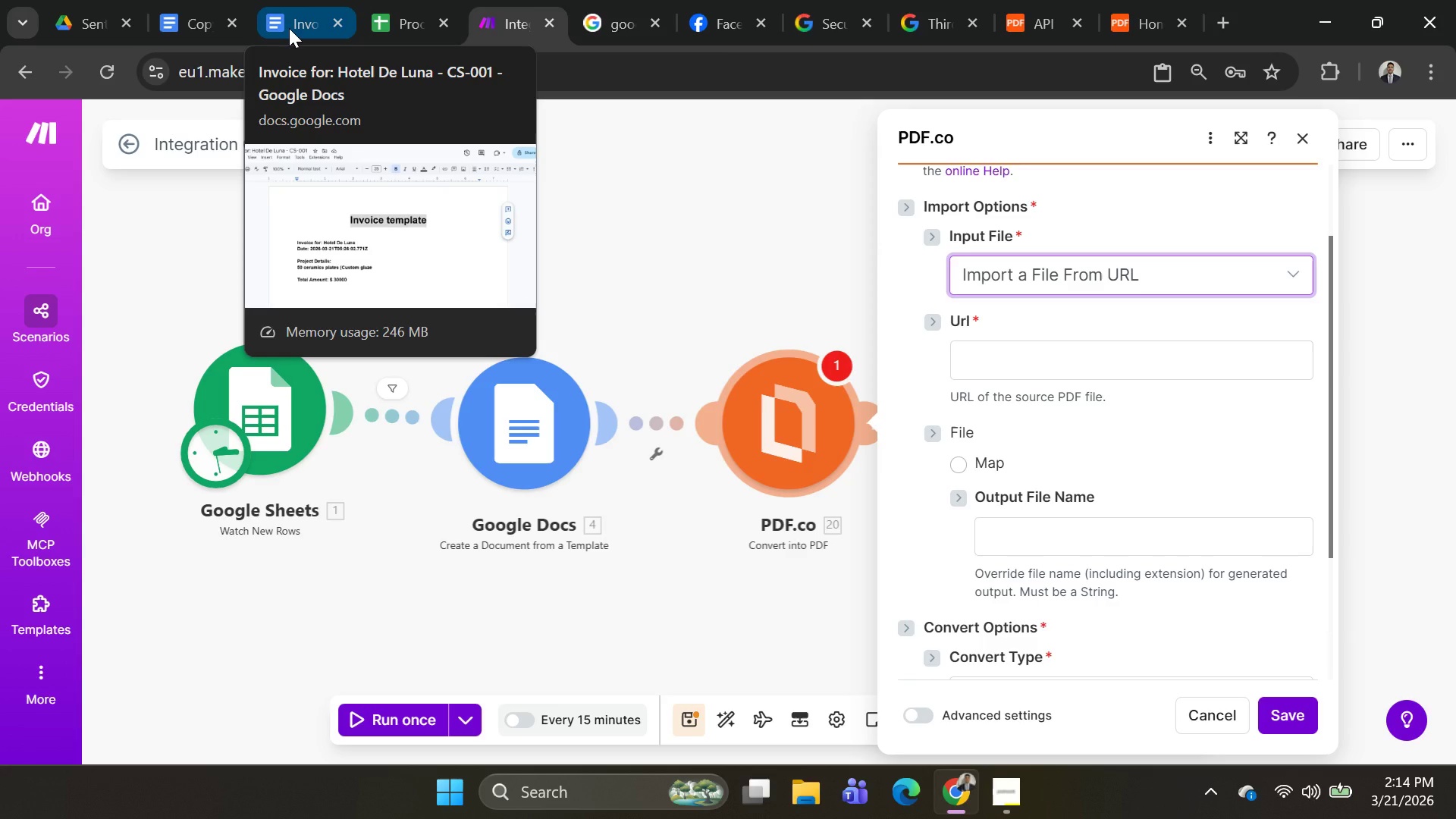 
wait(9.09)
 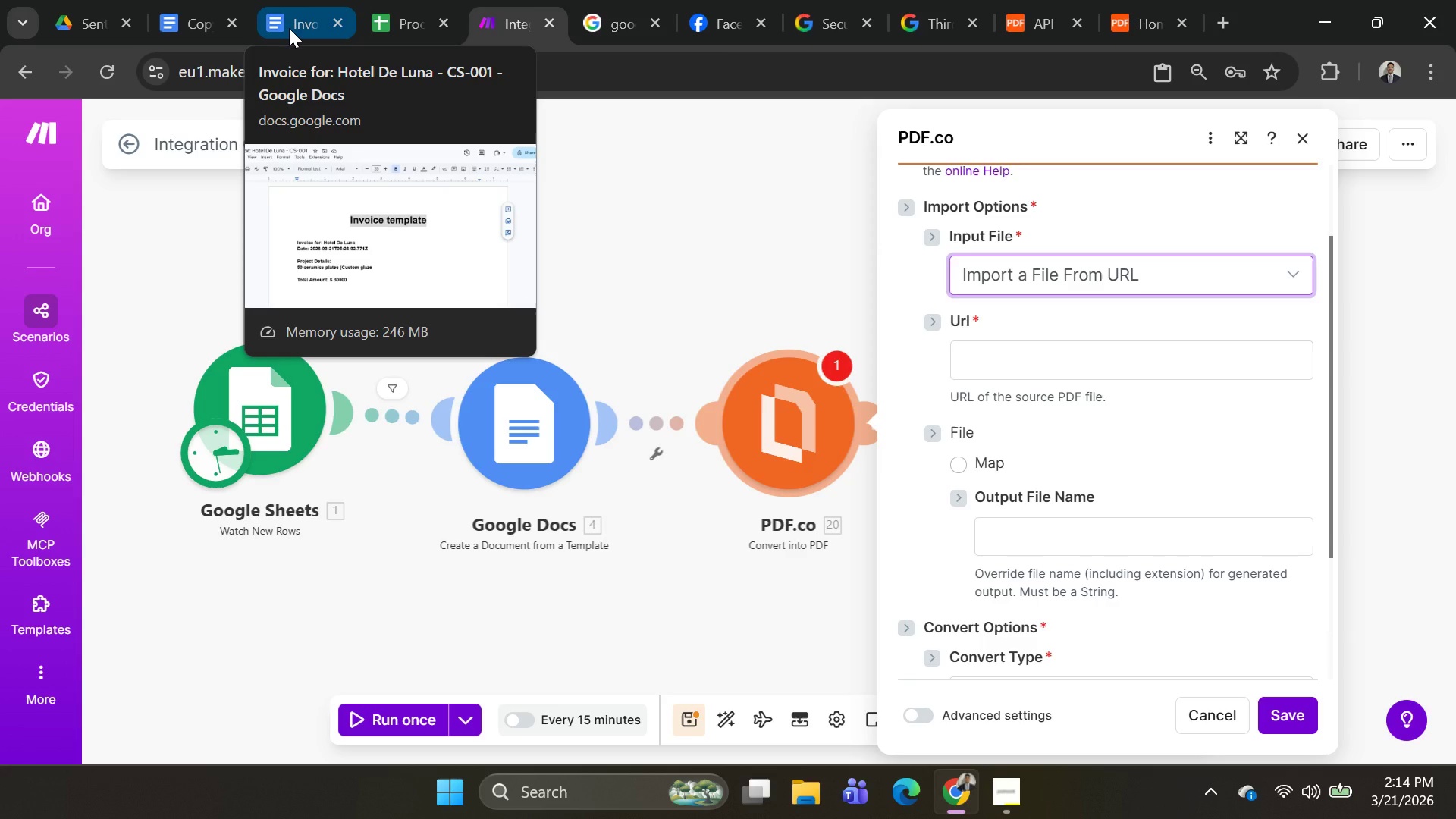 
left_click([191, 14])
 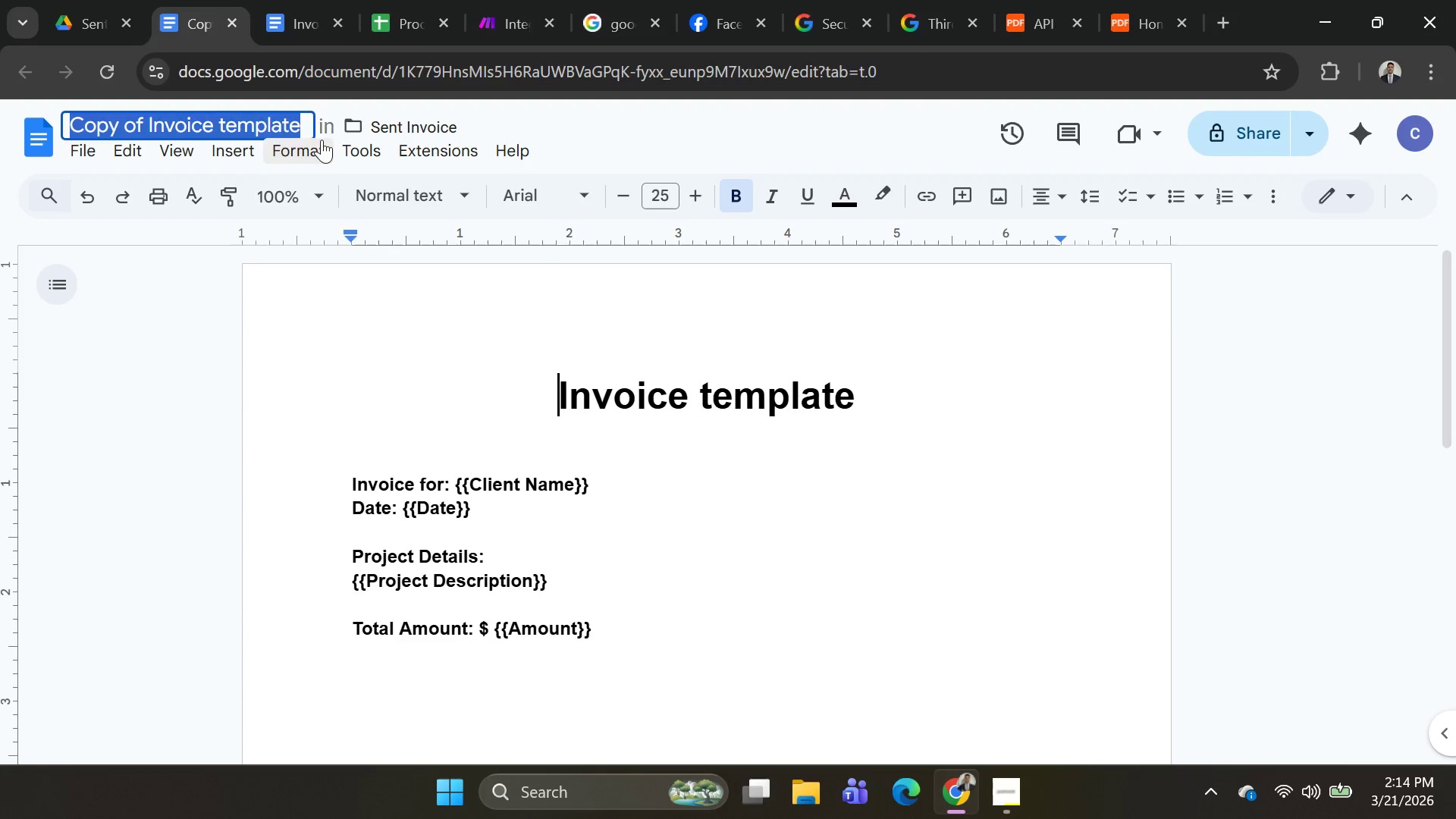 
left_click([646, 124])
 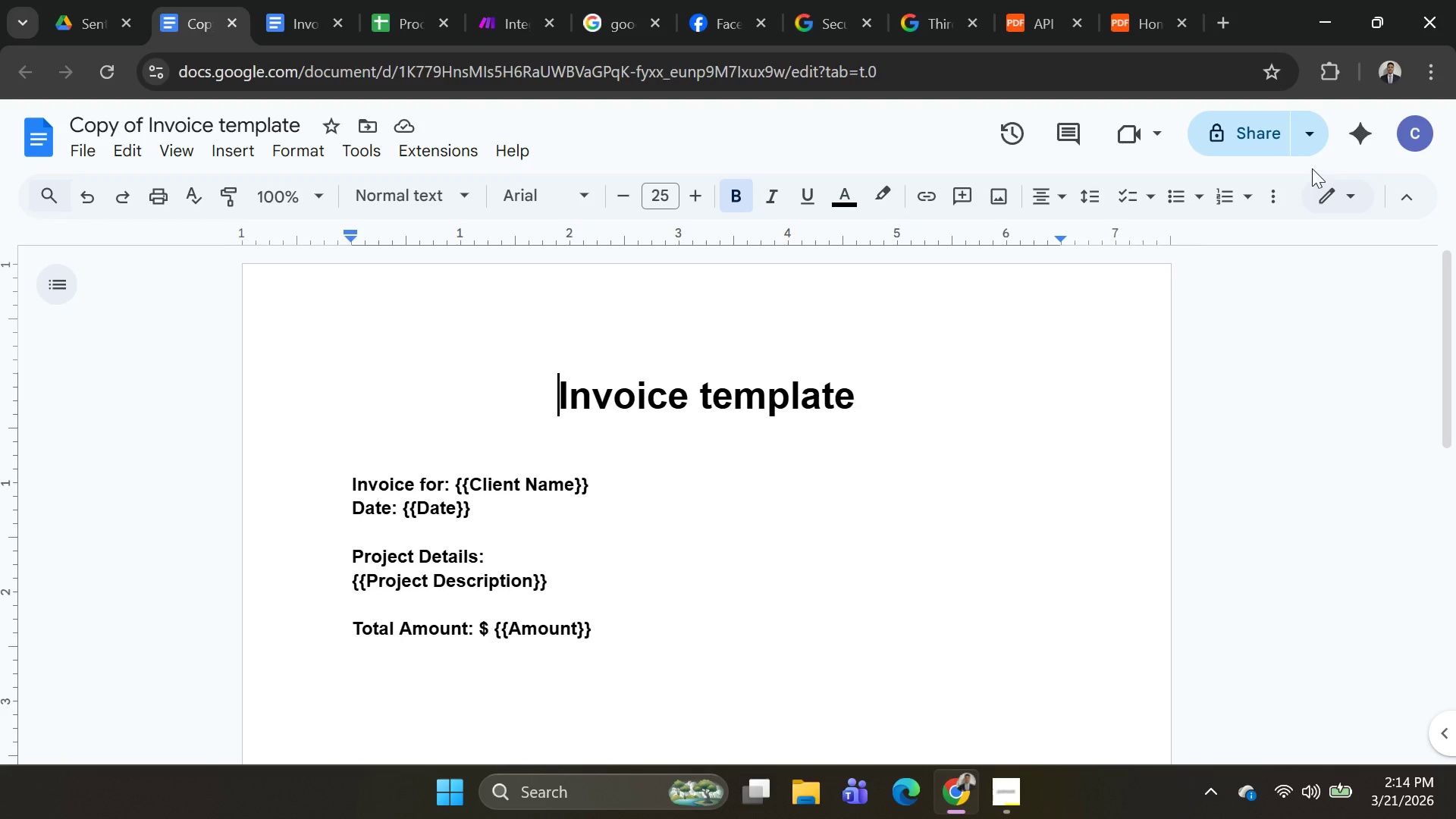 
left_click([1307, 137])
 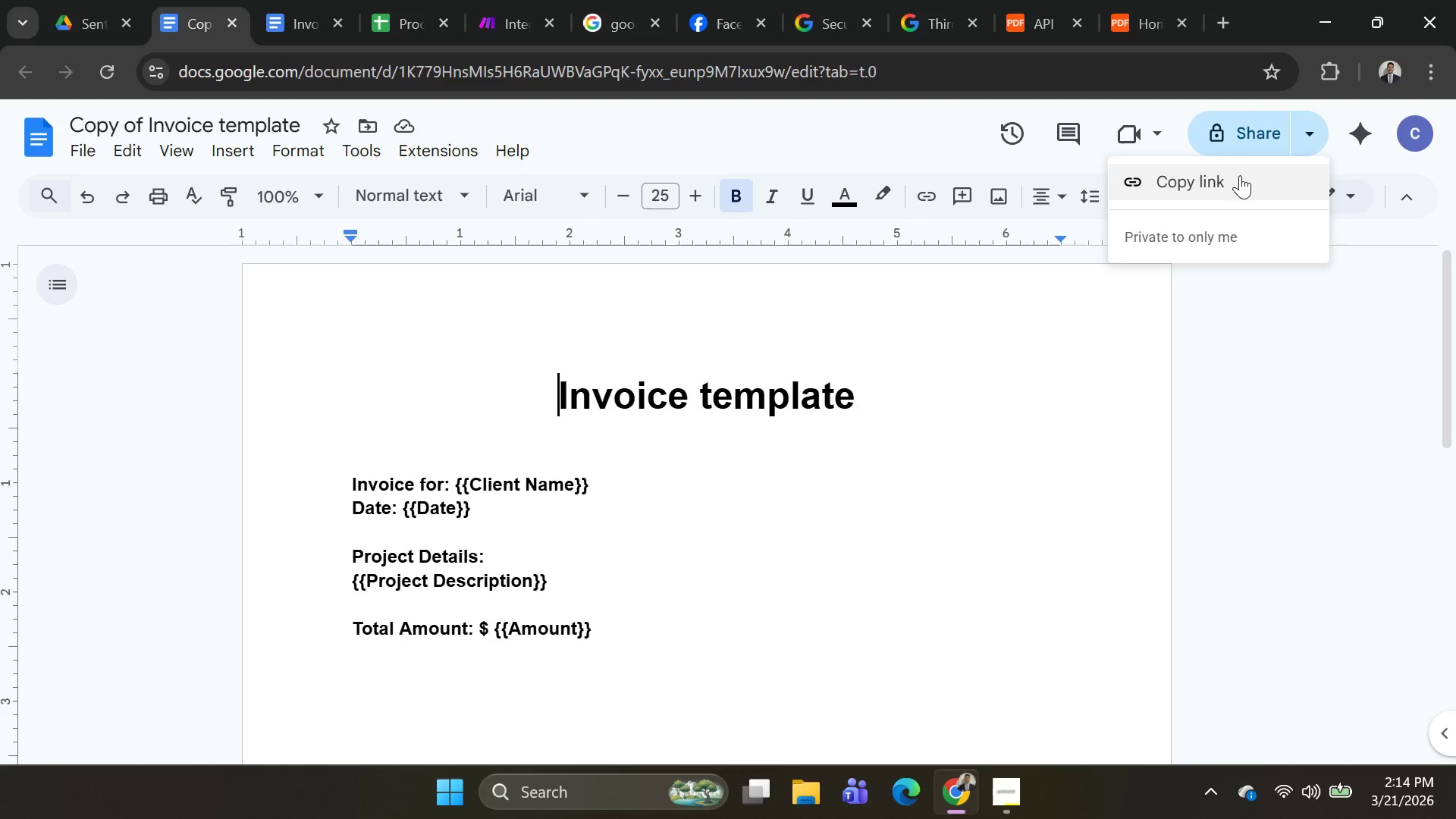 
left_click([1227, 178])
 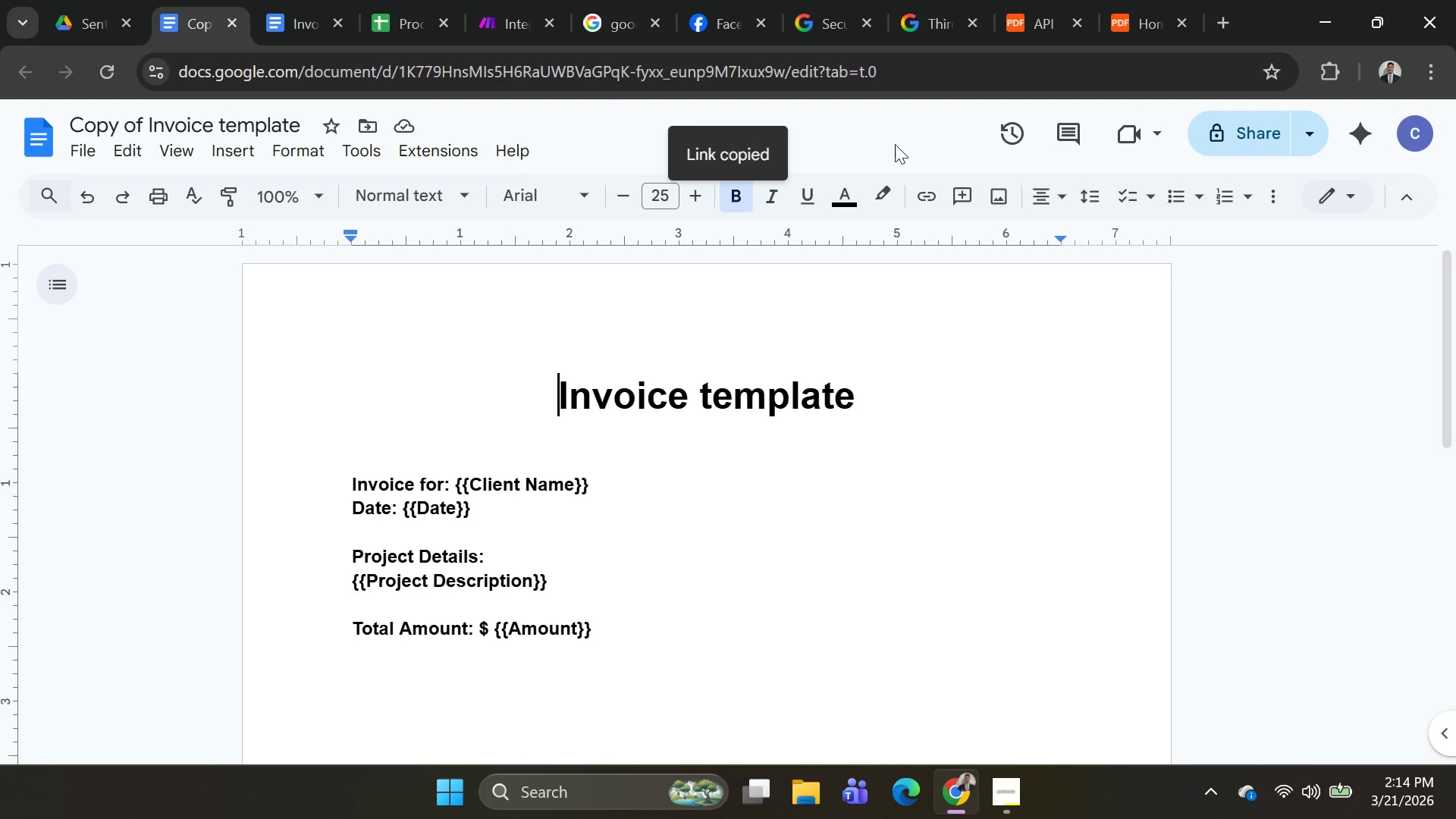 
key(Alt+AltLeft)
 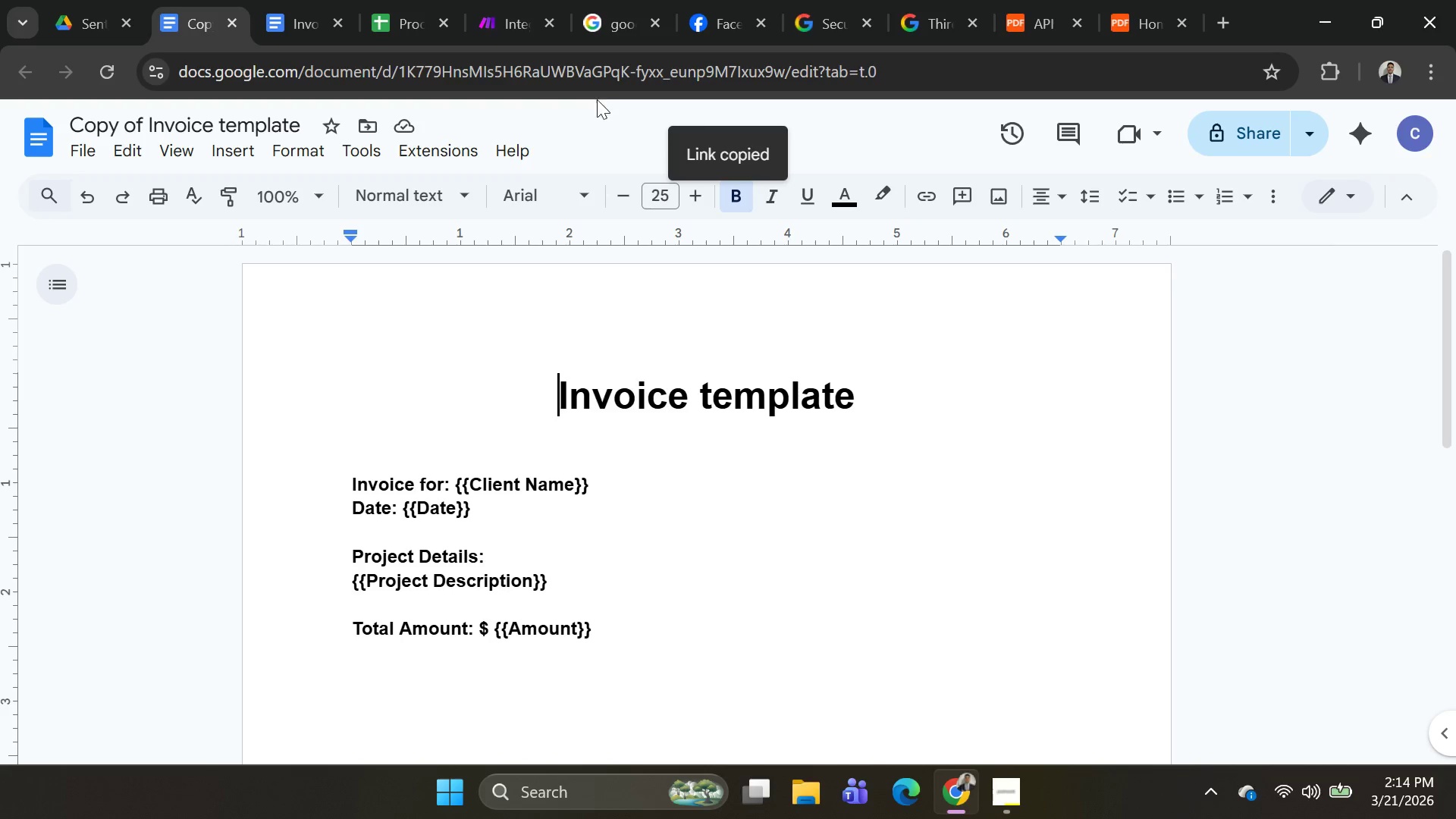 
key(Alt+Tab)